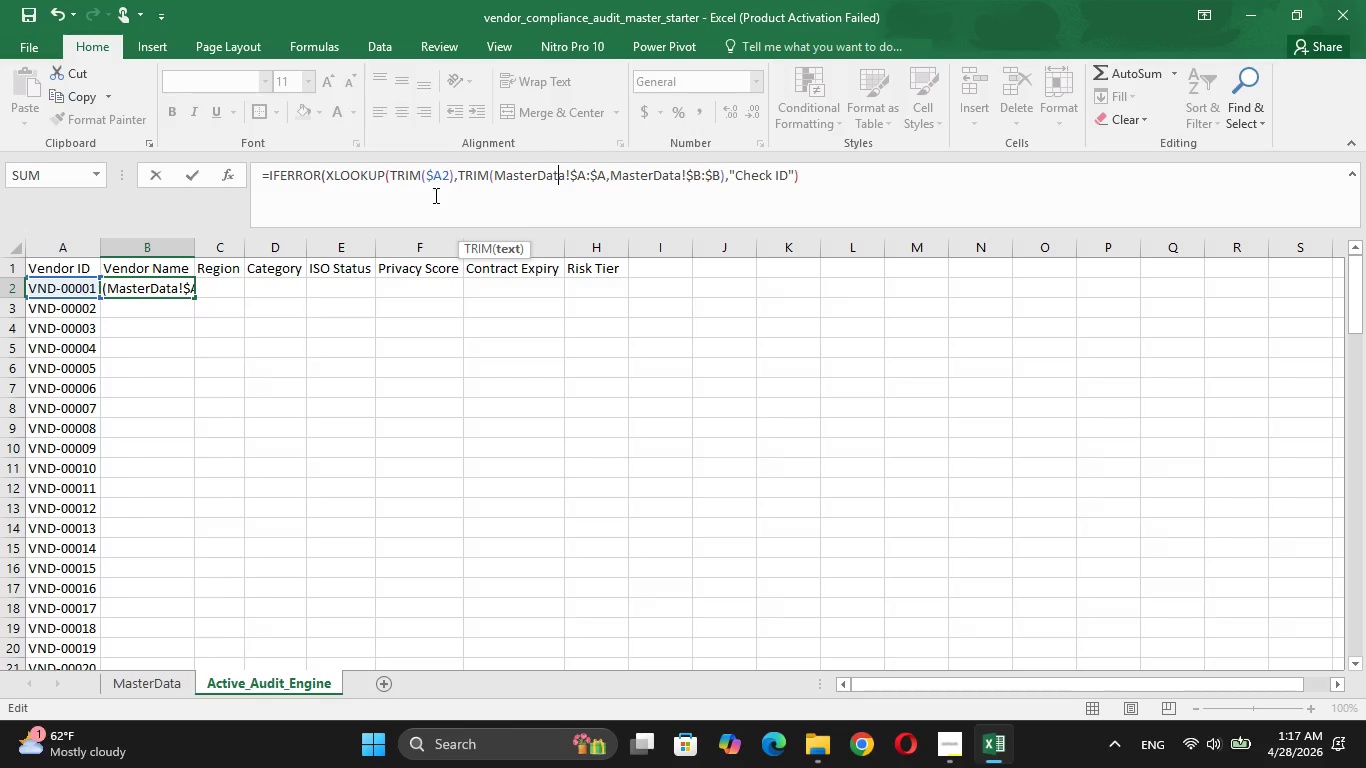 
key(ArrowRight)
 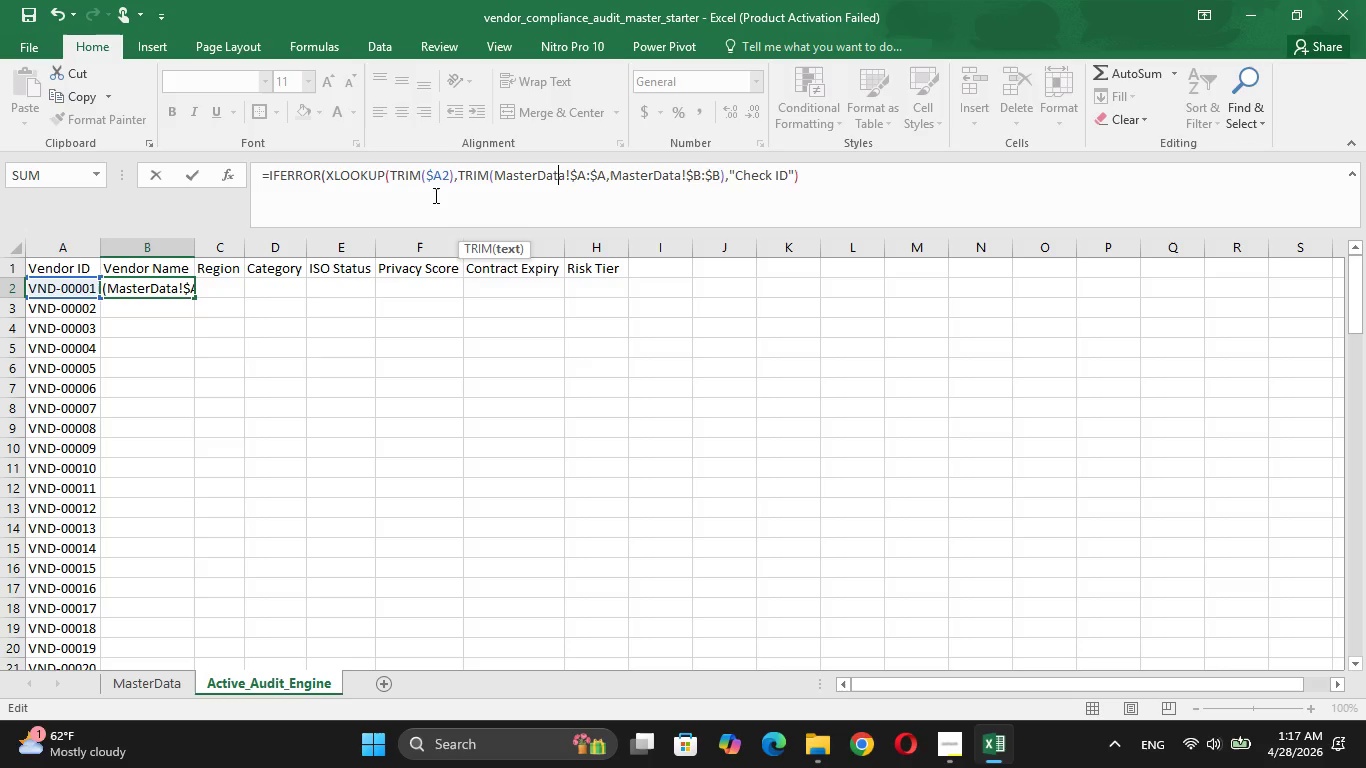 
key(ArrowRight)
 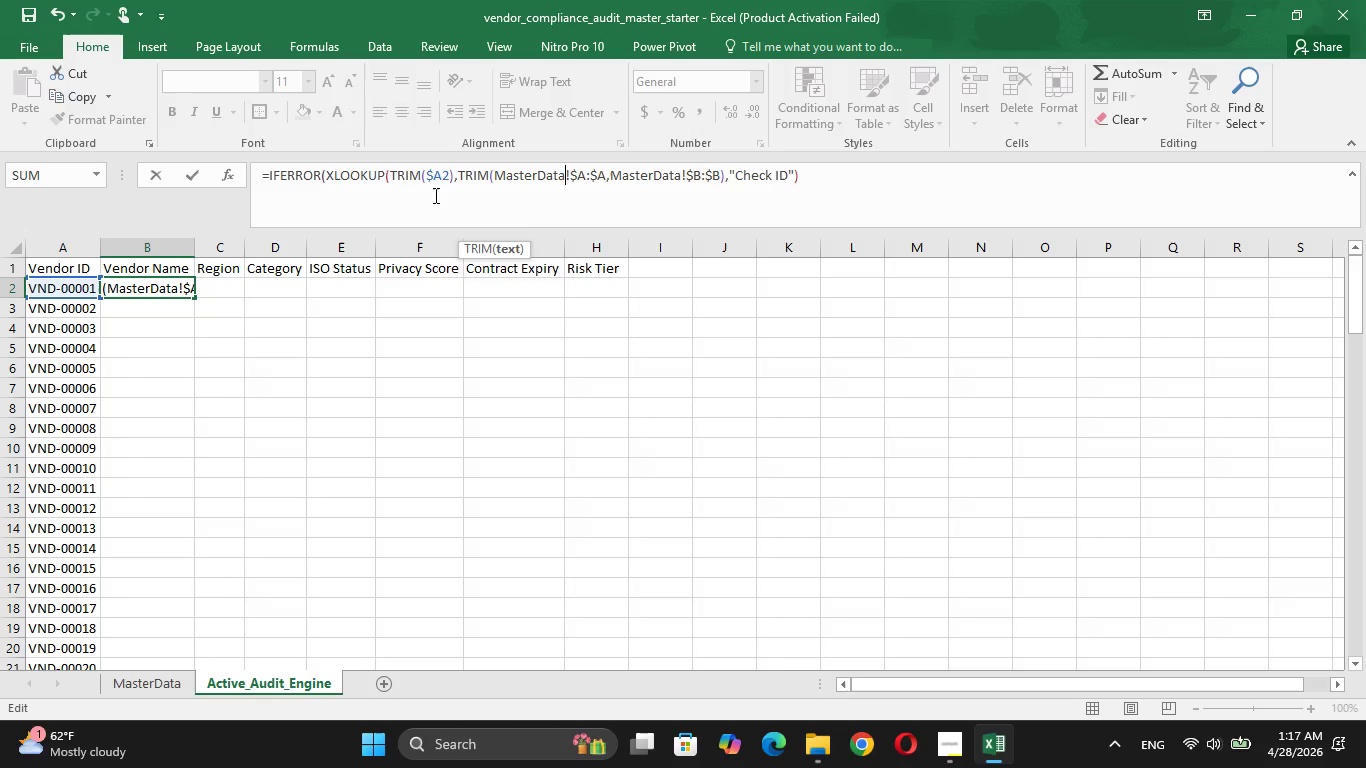 
key(ArrowRight)
 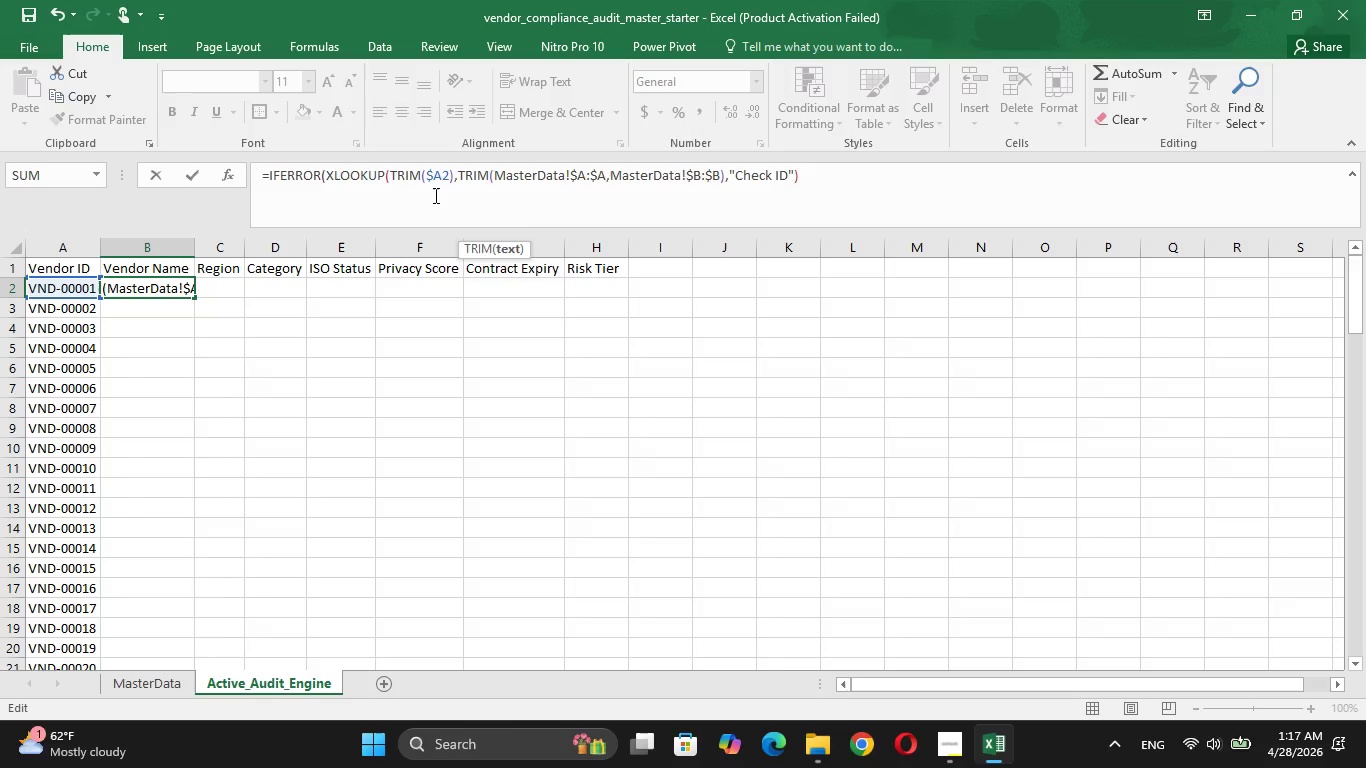 
key(ArrowRight)
 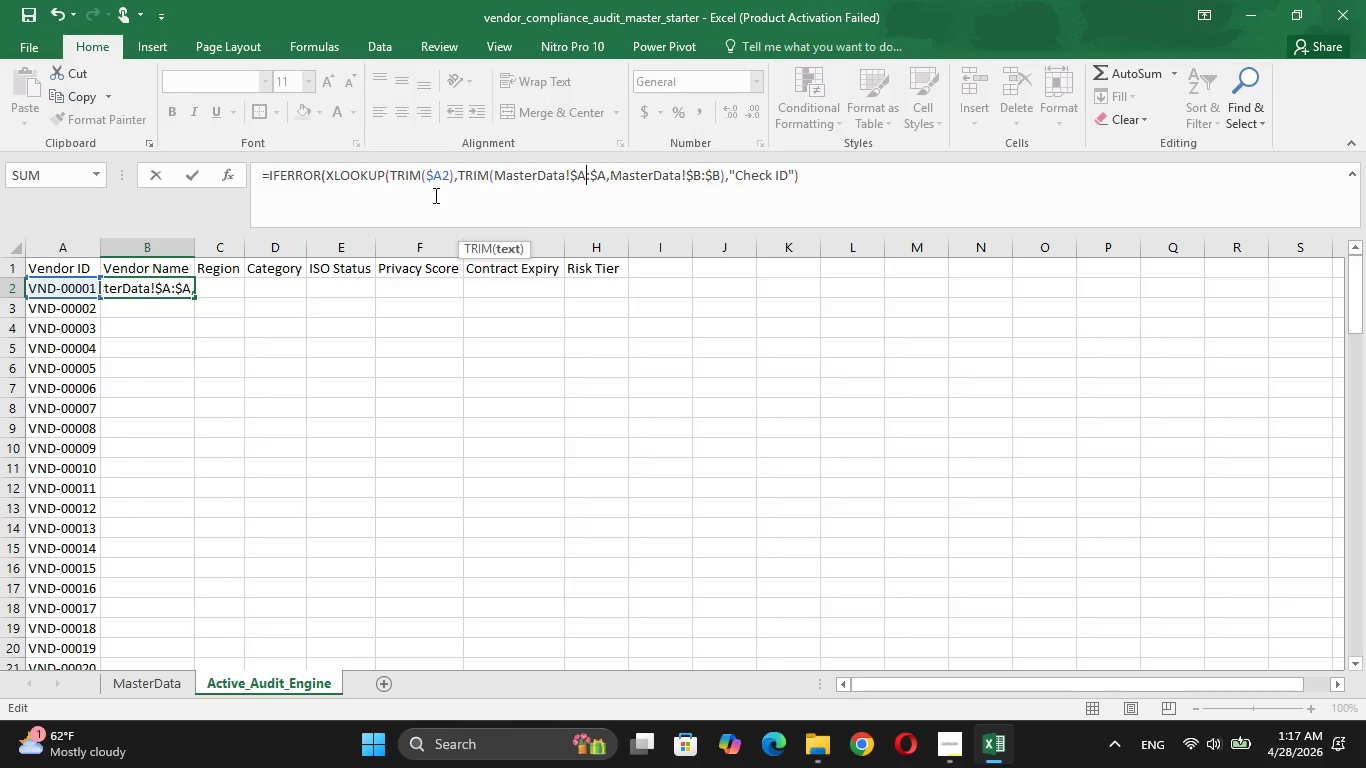 
key(ArrowRight)
 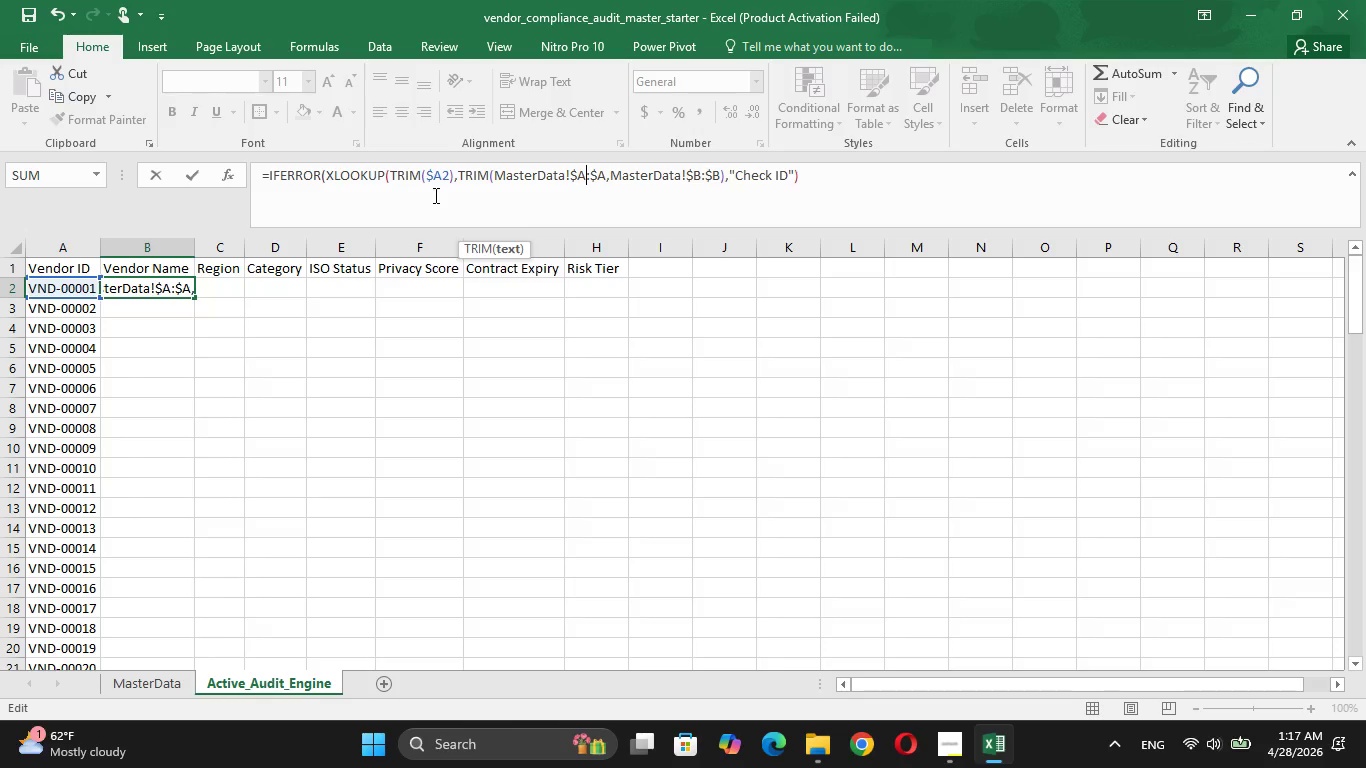 
key(ArrowRight)
 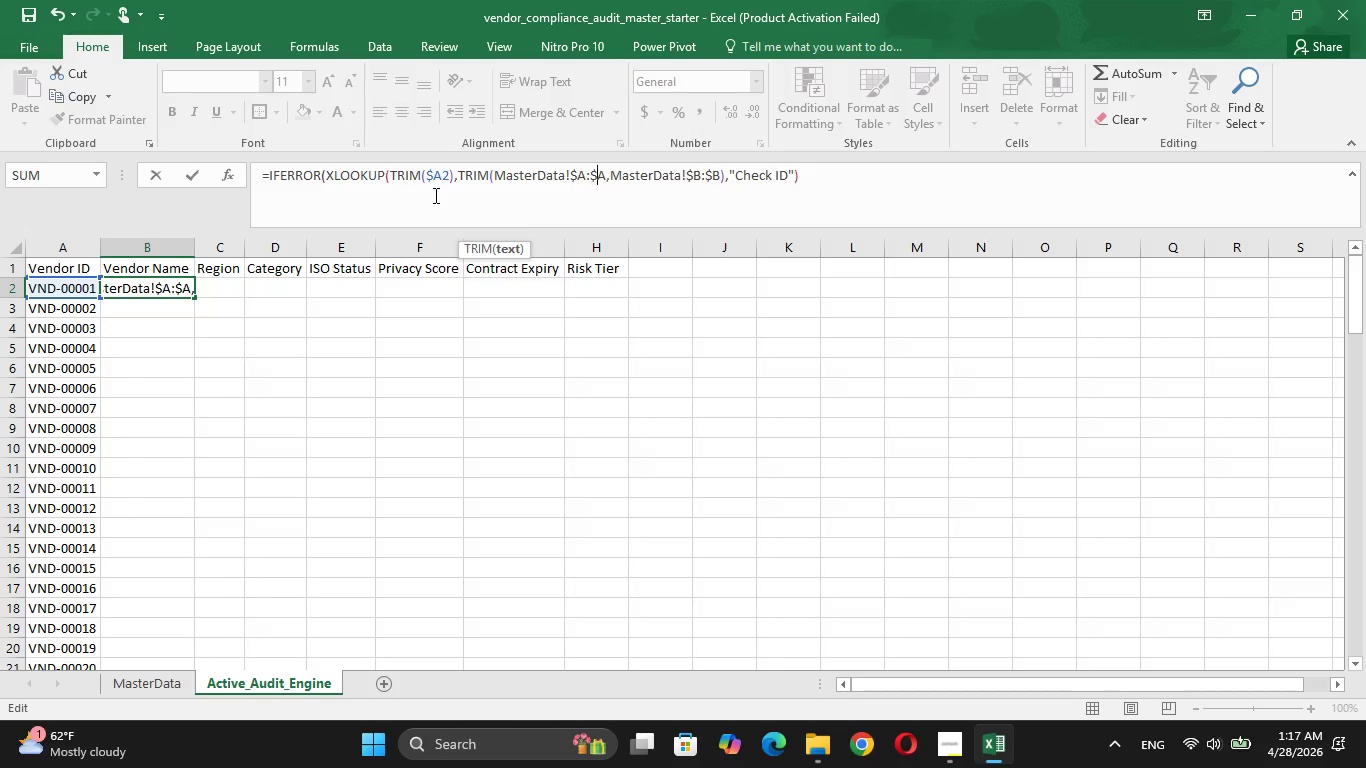 
key(ArrowRight)
 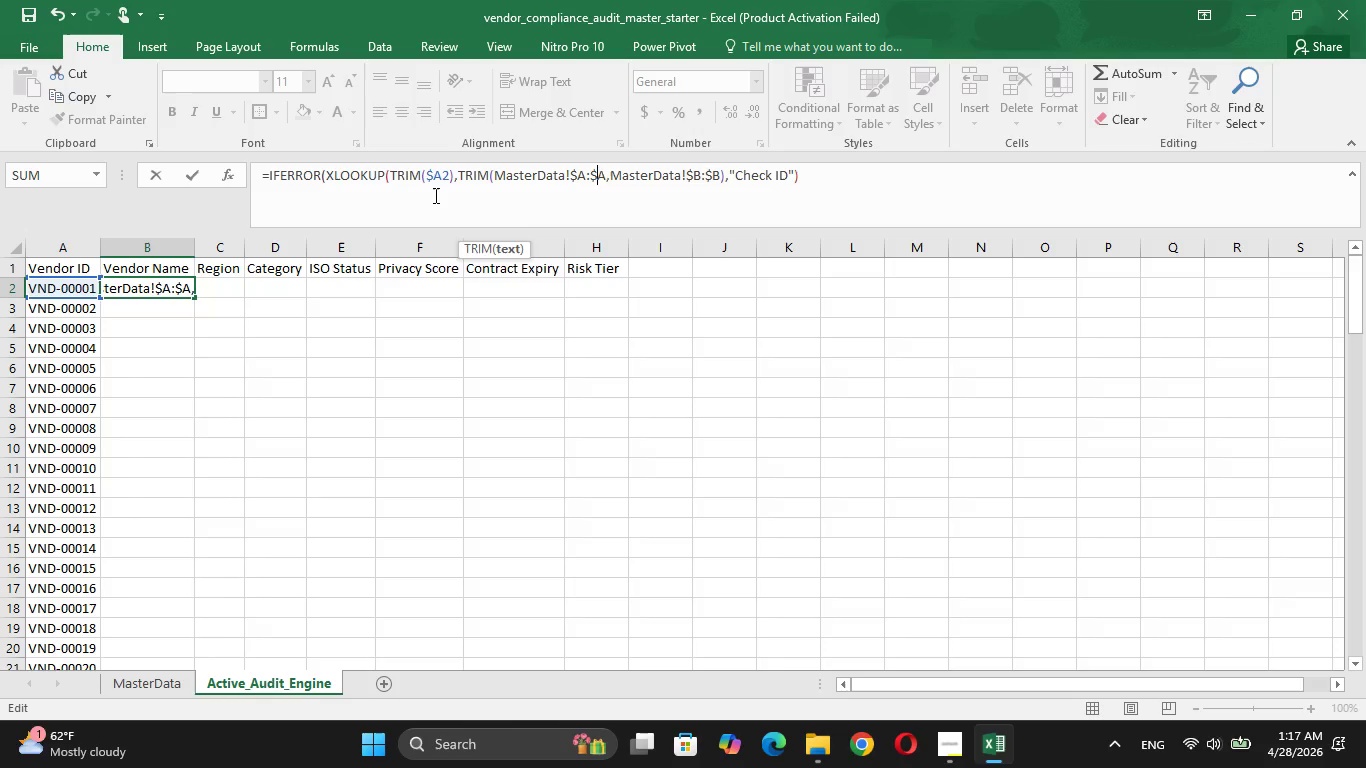 
key(ArrowRight)
 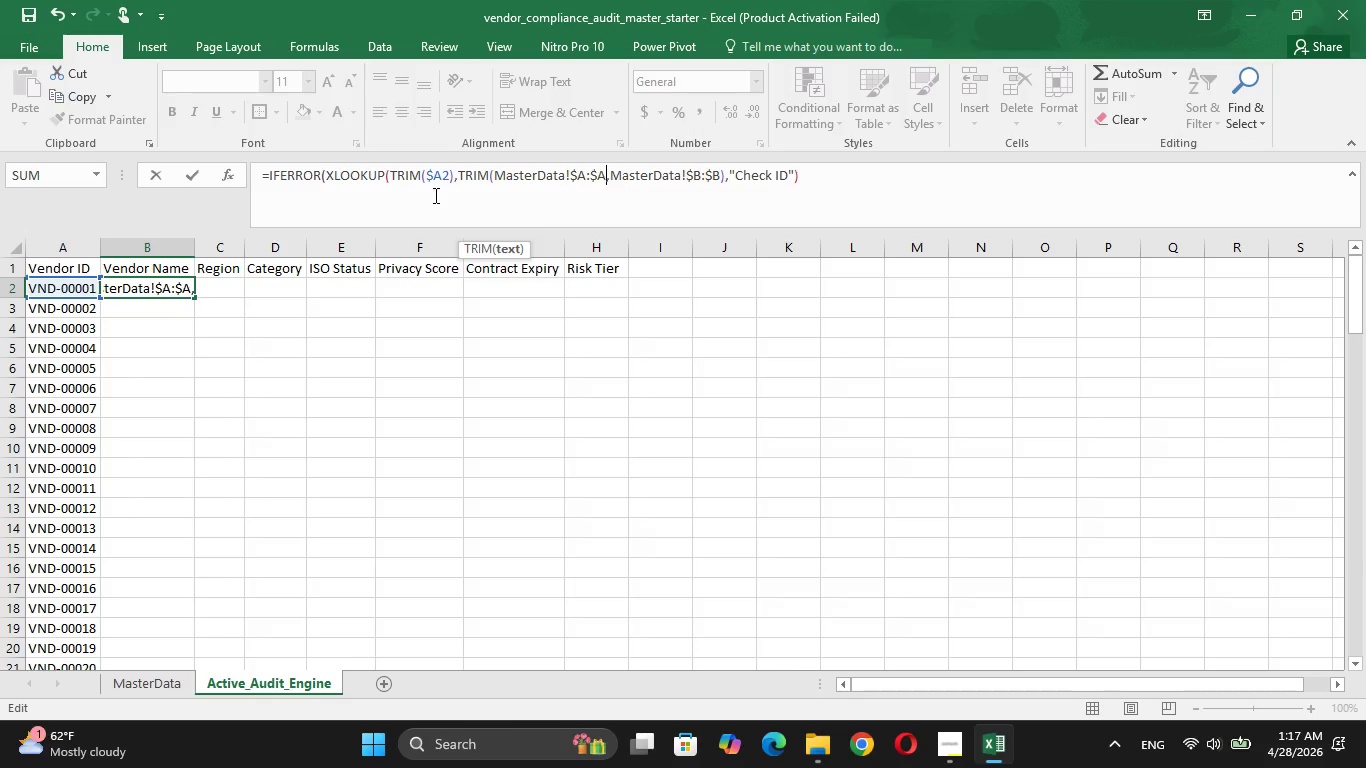 
key(ArrowRight)
 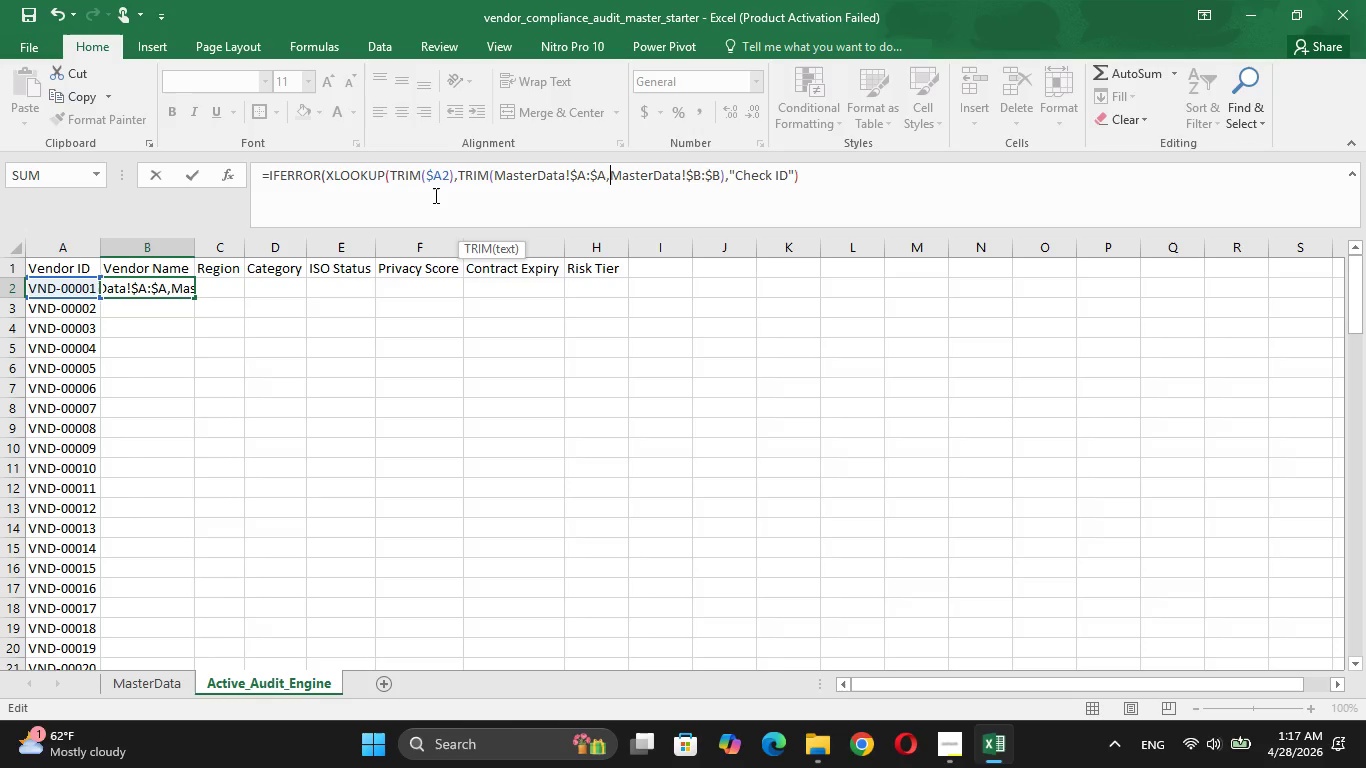 
key(ArrowRight)
 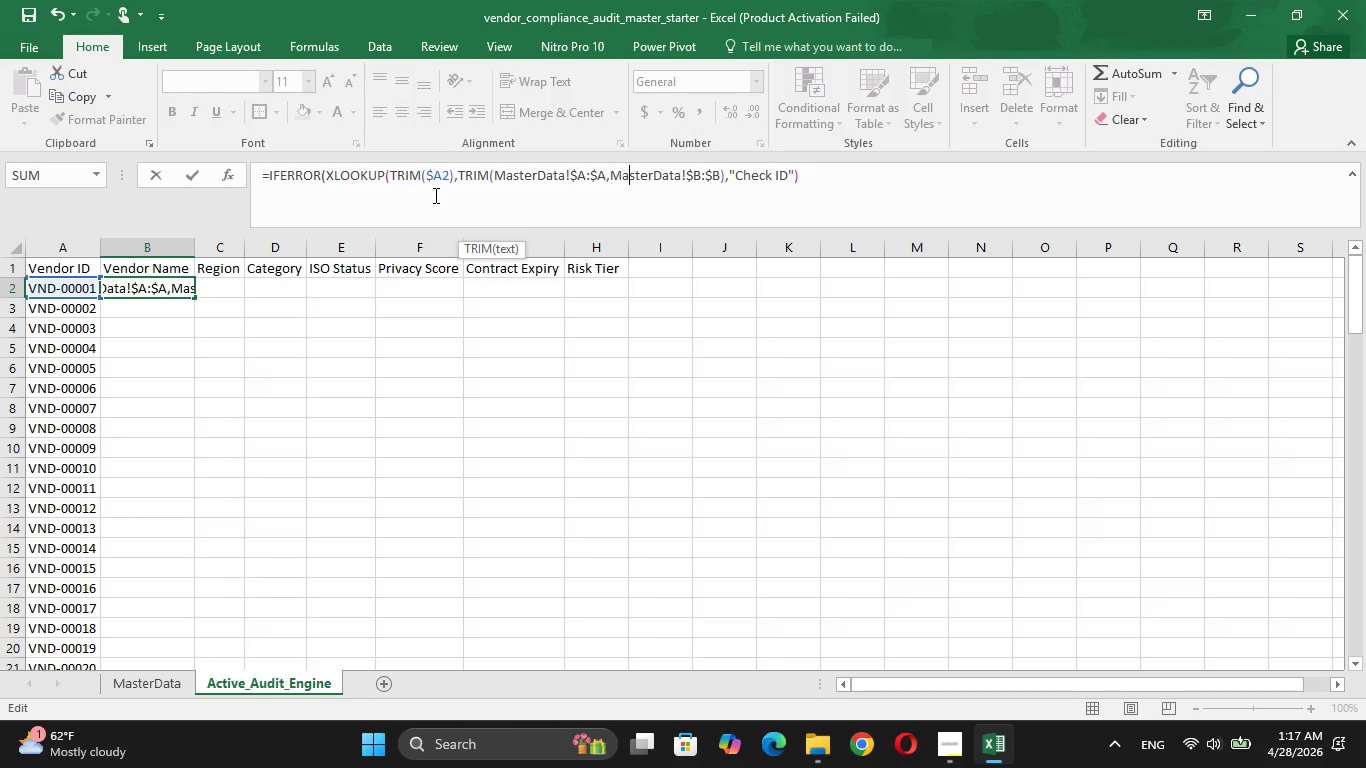 
key(ArrowRight)
 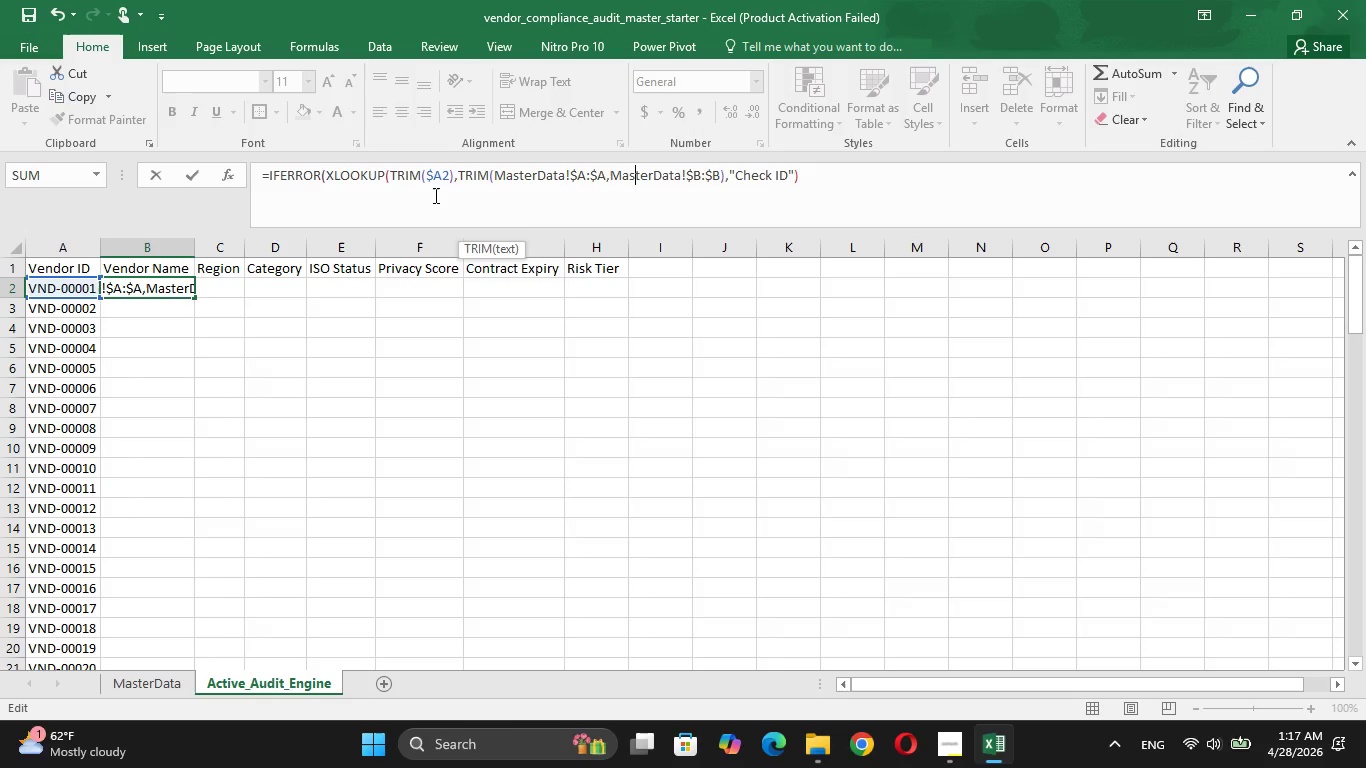 
key(ArrowRight)
 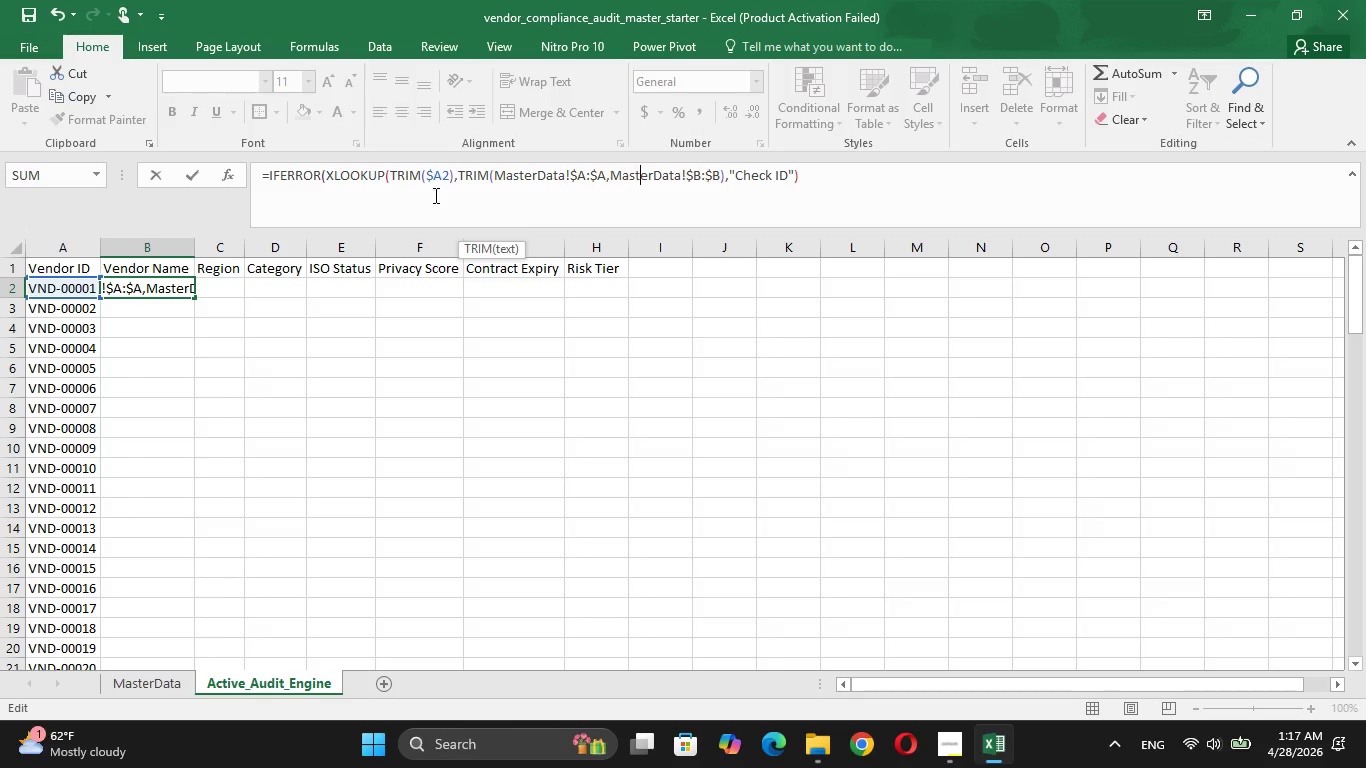 
key(ArrowRight)
 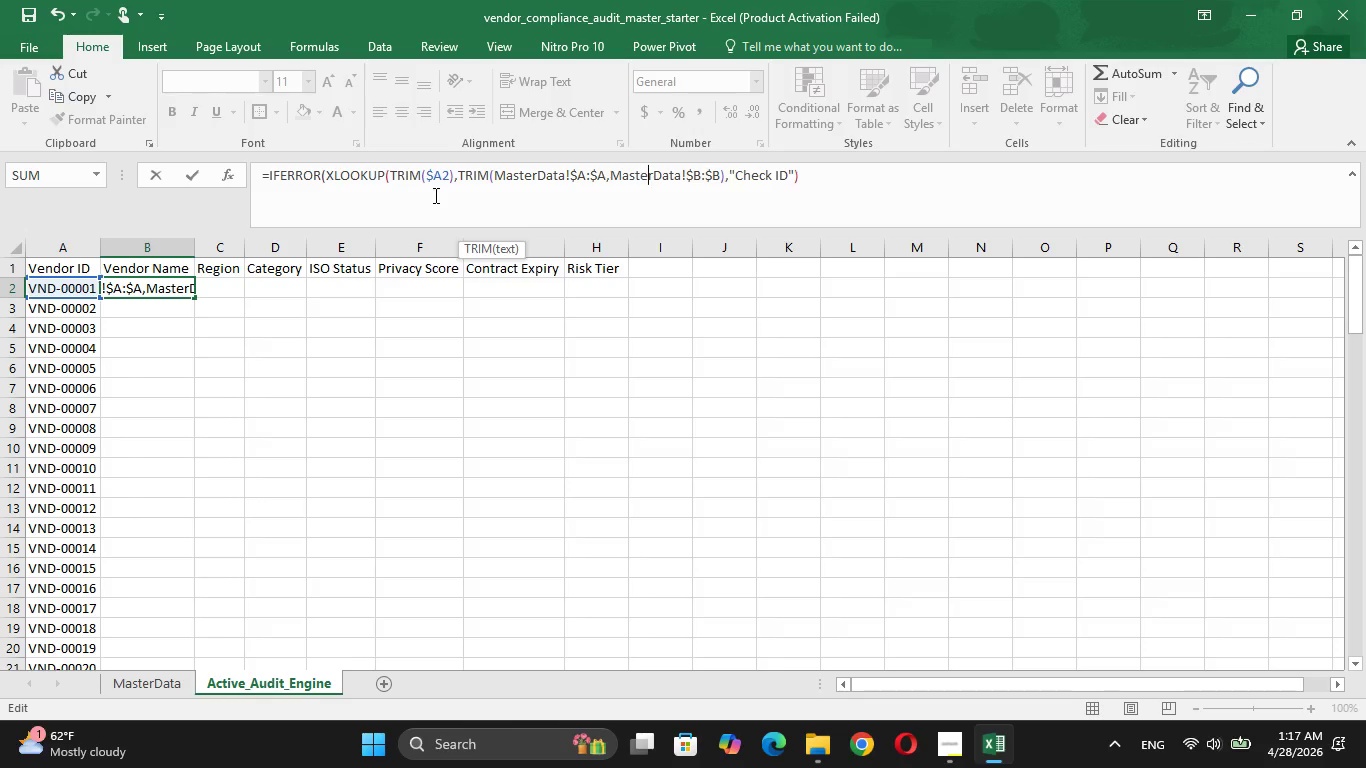 
key(ArrowRight)
 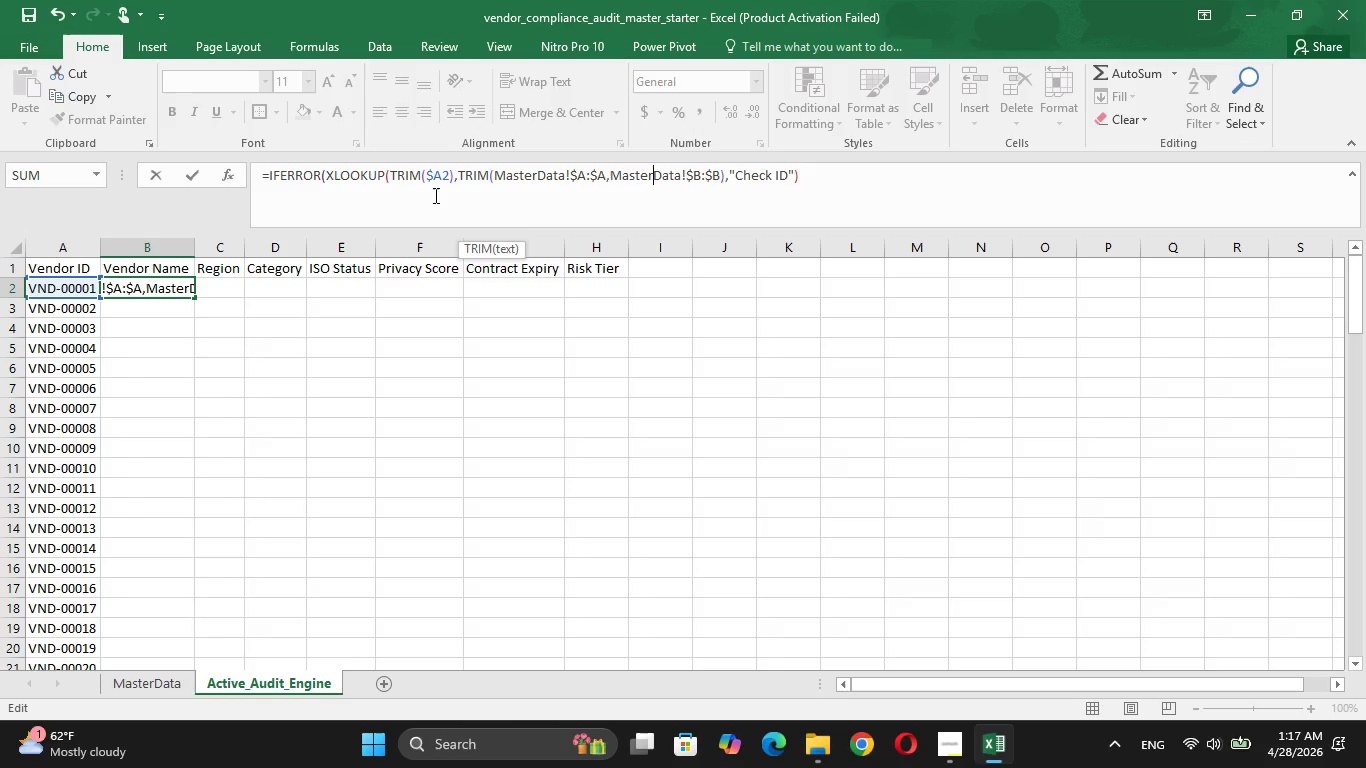 
key(ArrowRight)
 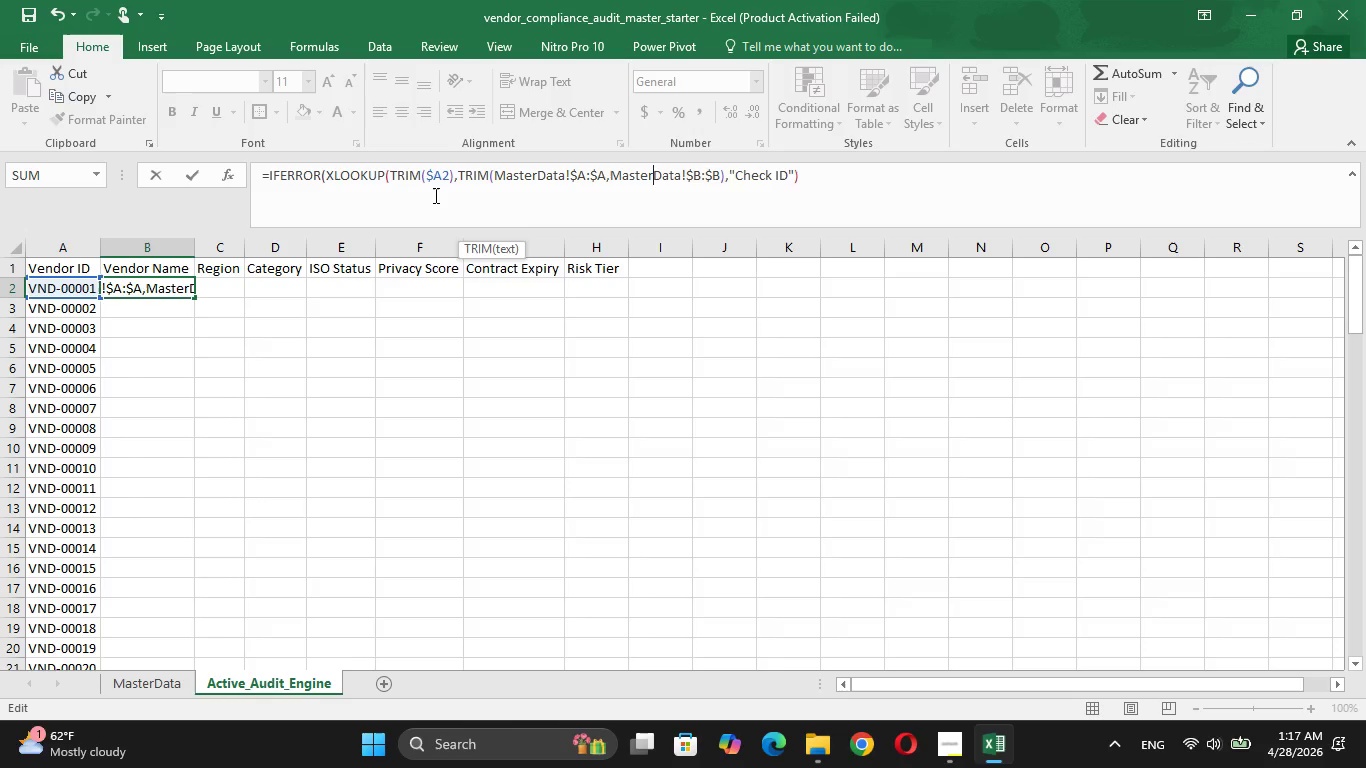 
key(ArrowRight)
 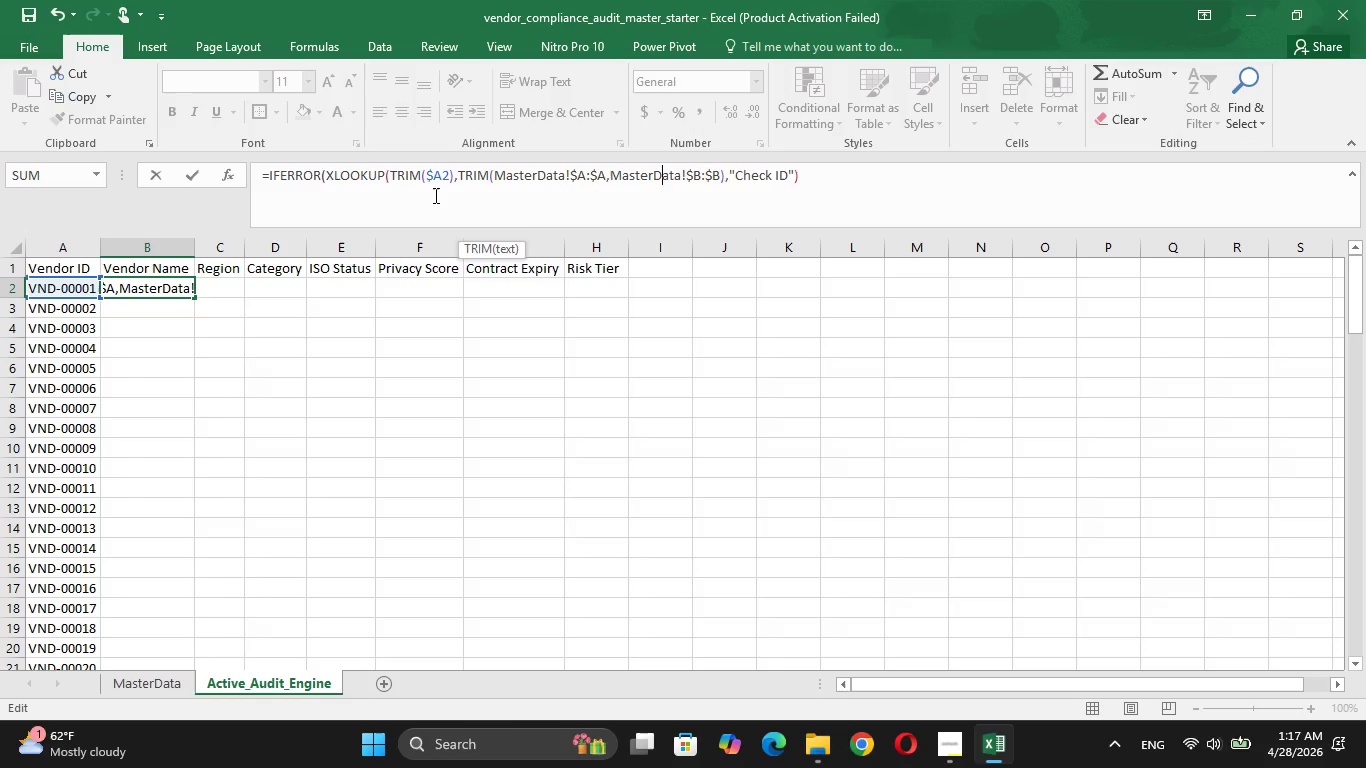 
key(ArrowRight)
 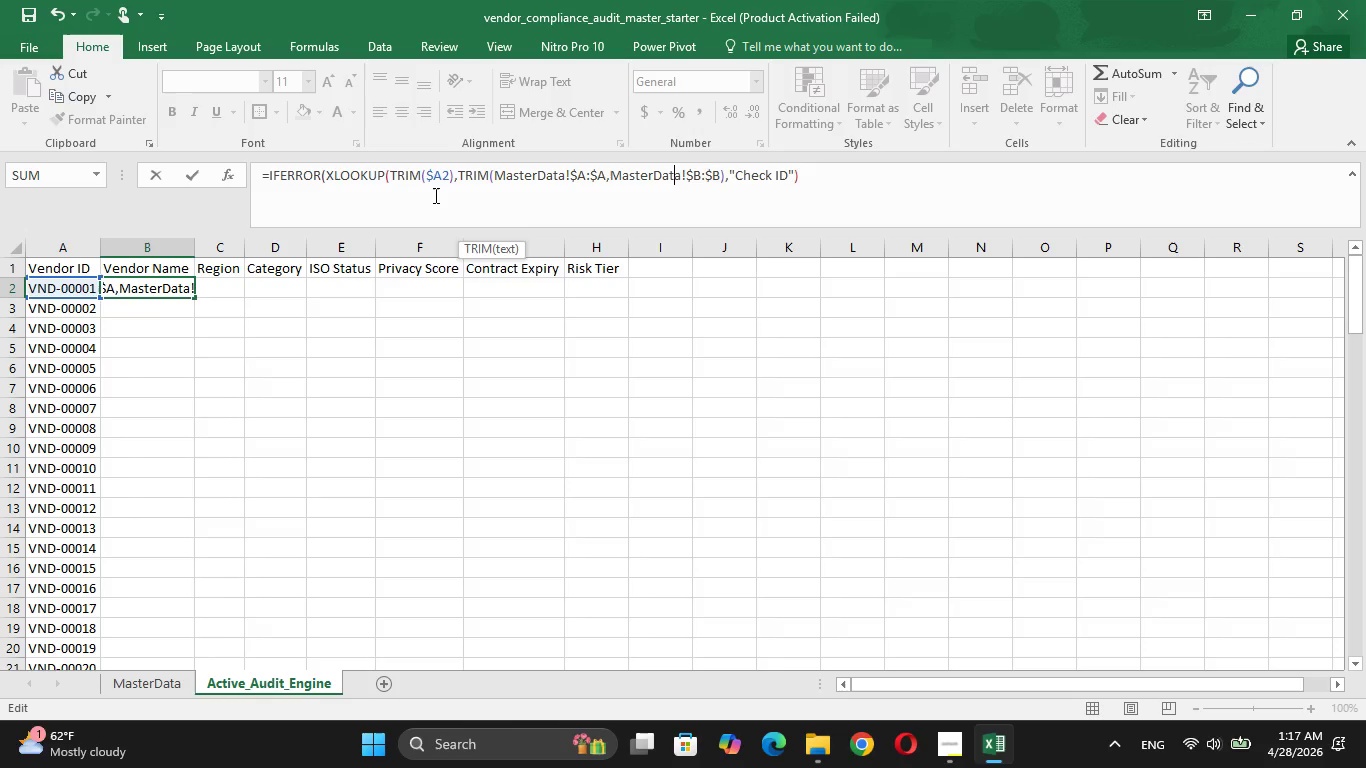 
key(ArrowRight)
 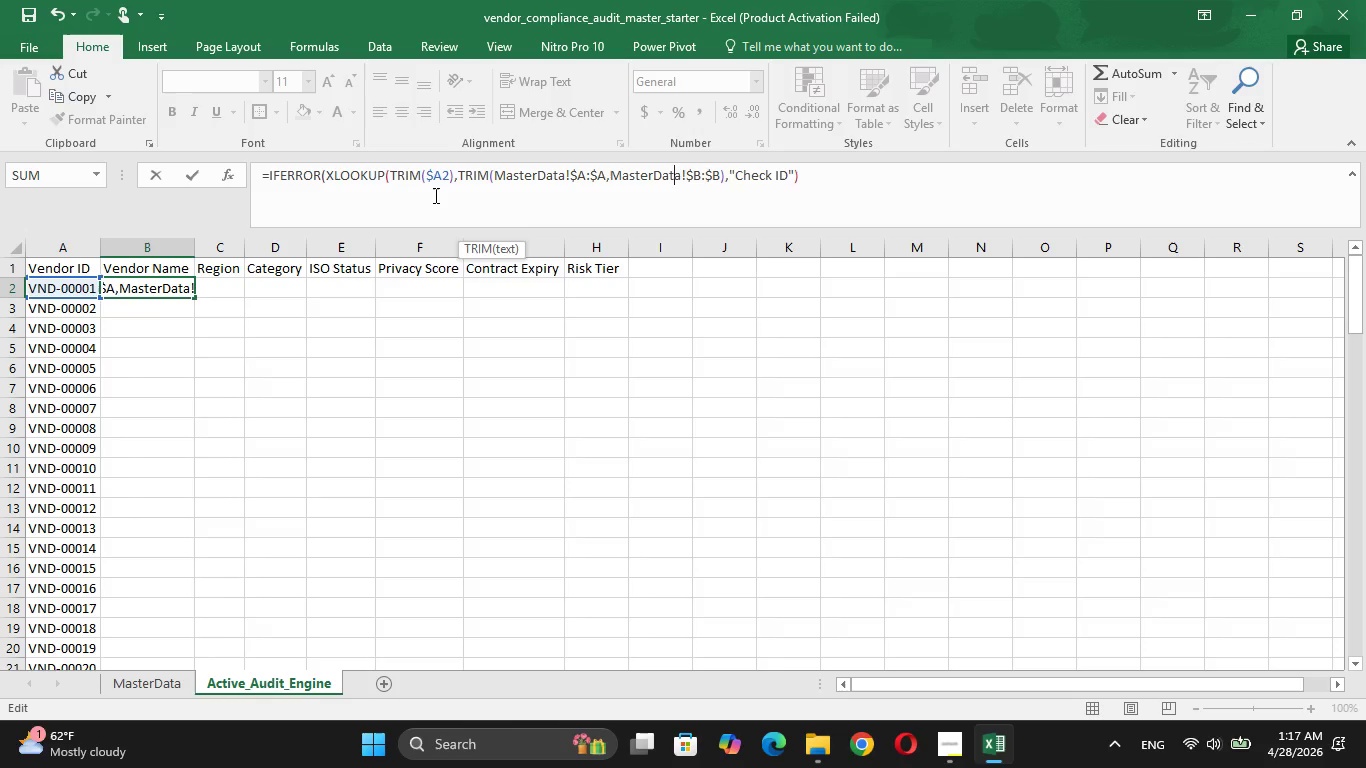 
key(ArrowRight)
 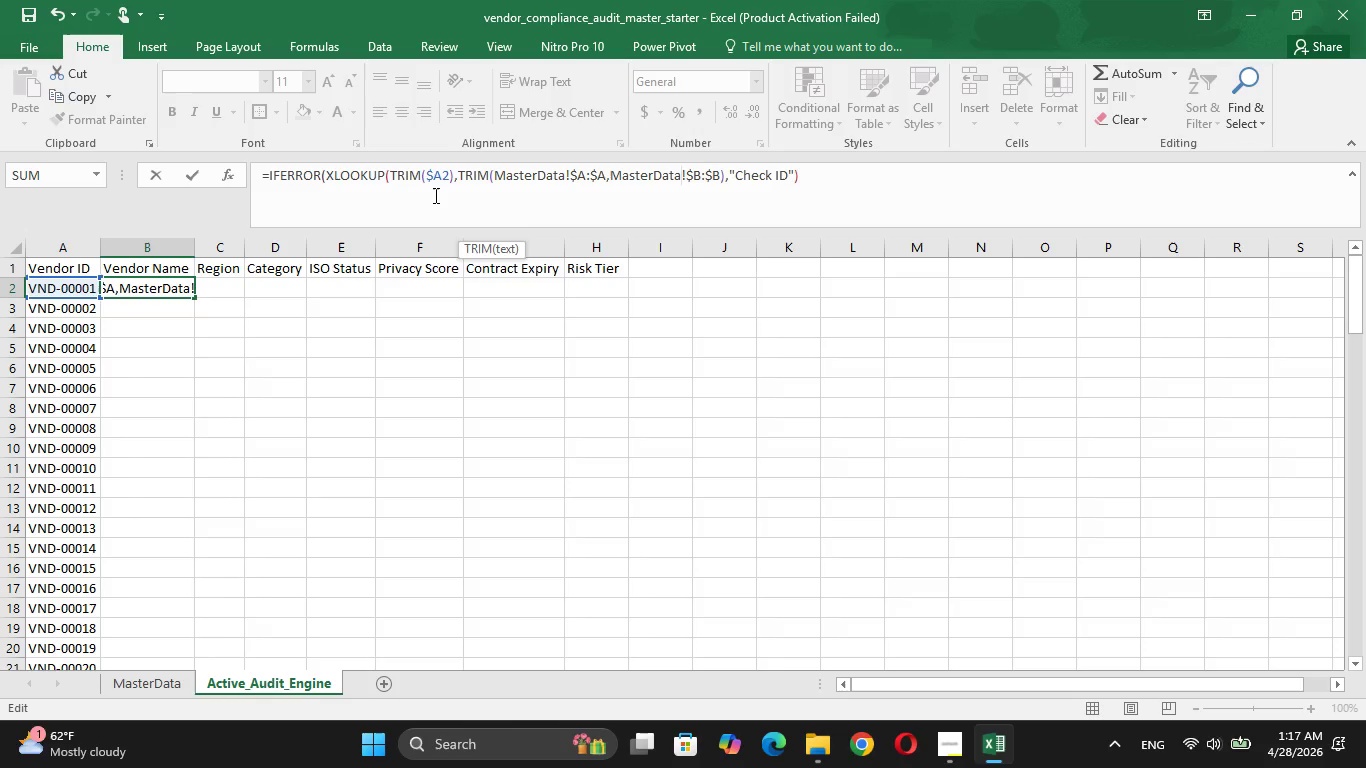 
key(ArrowRight)
 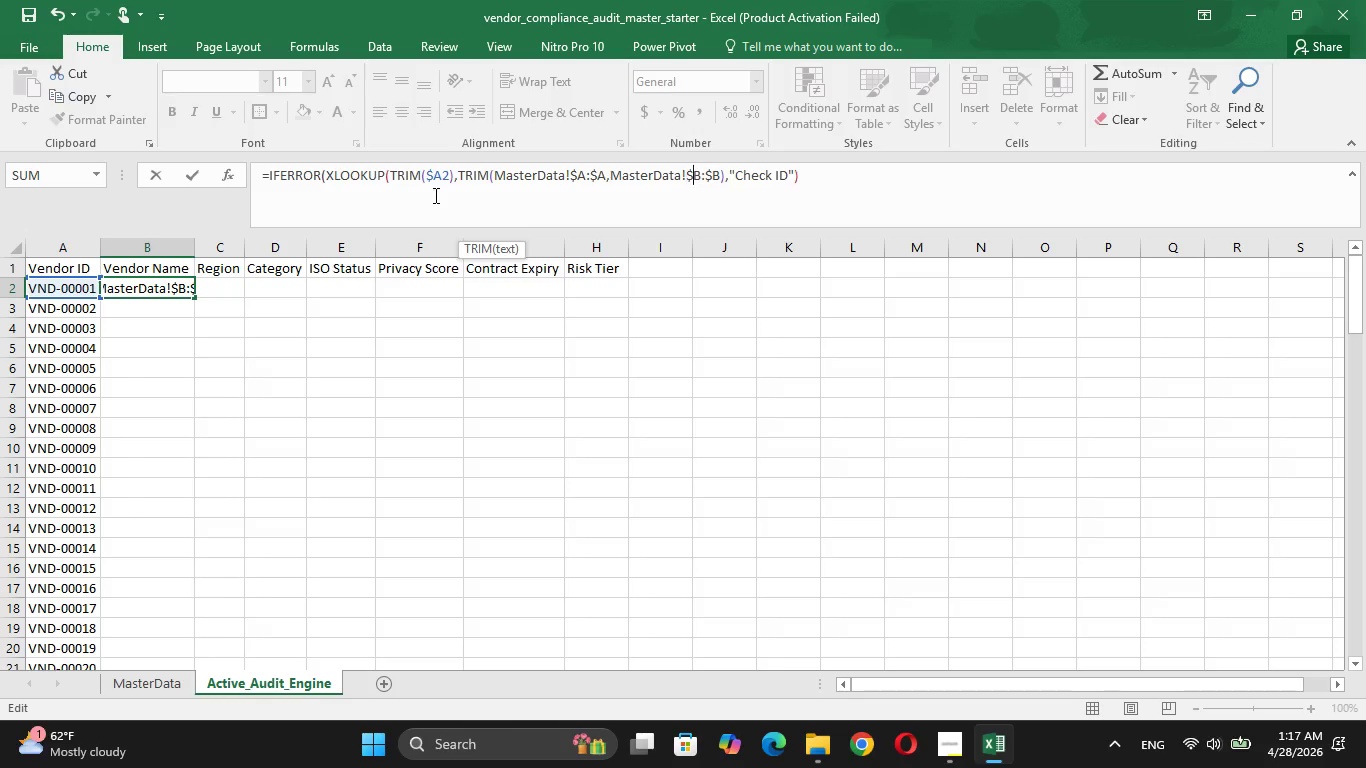 
key(ArrowRight)
 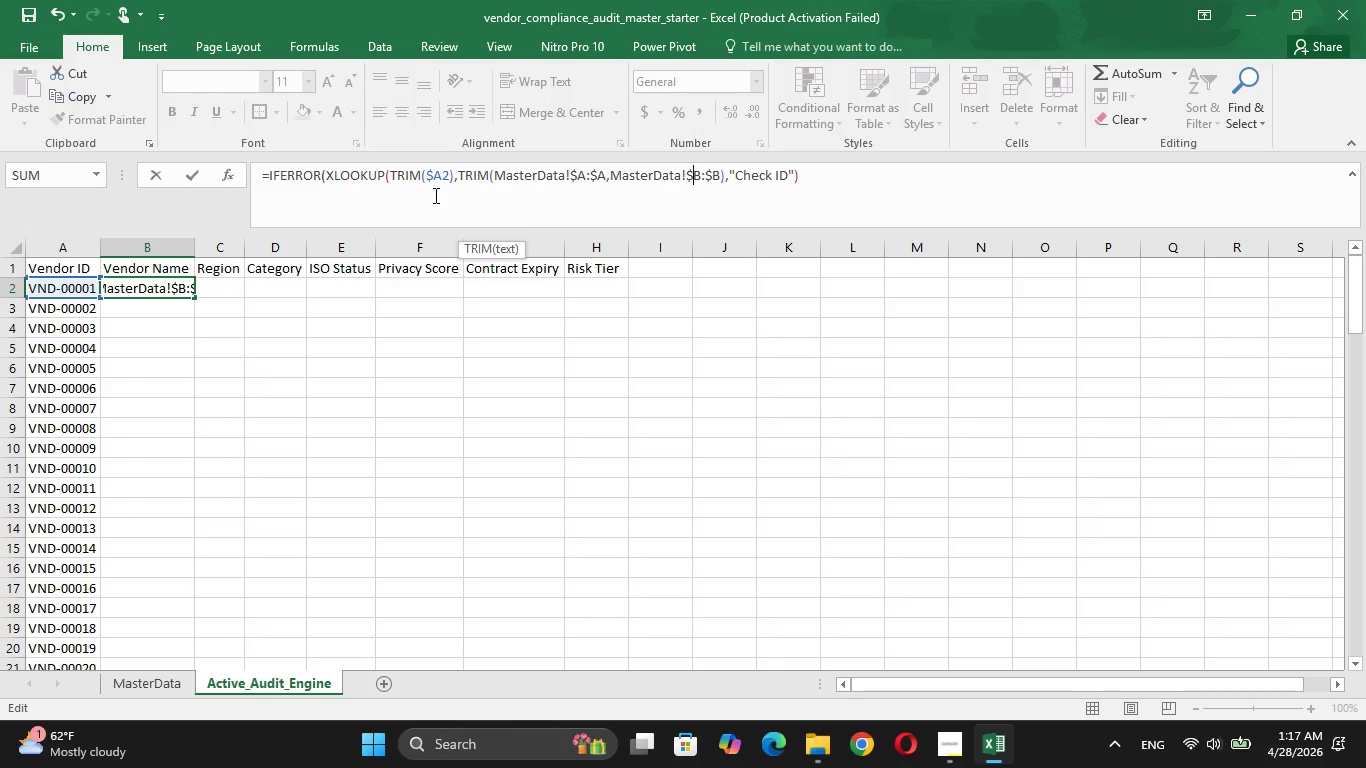 
key(ArrowRight)
 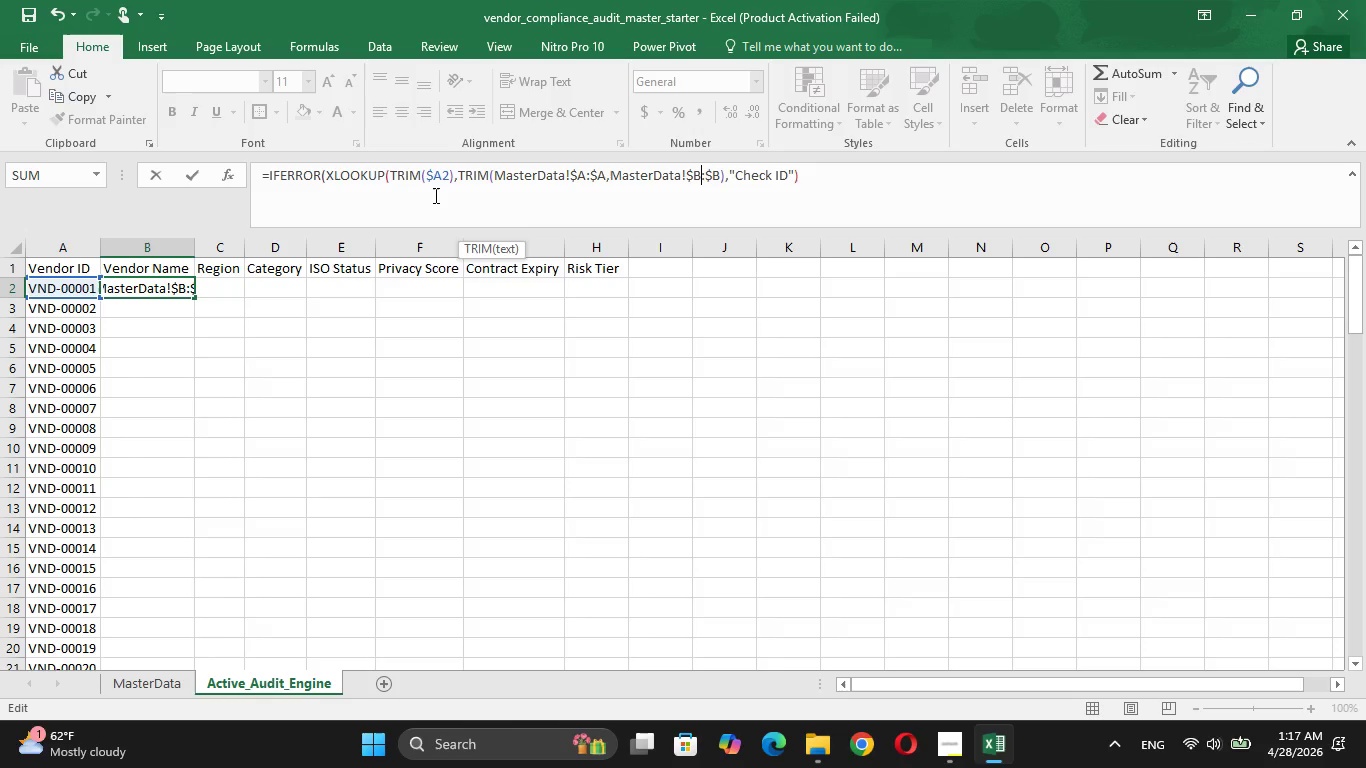 
key(ArrowRight)
 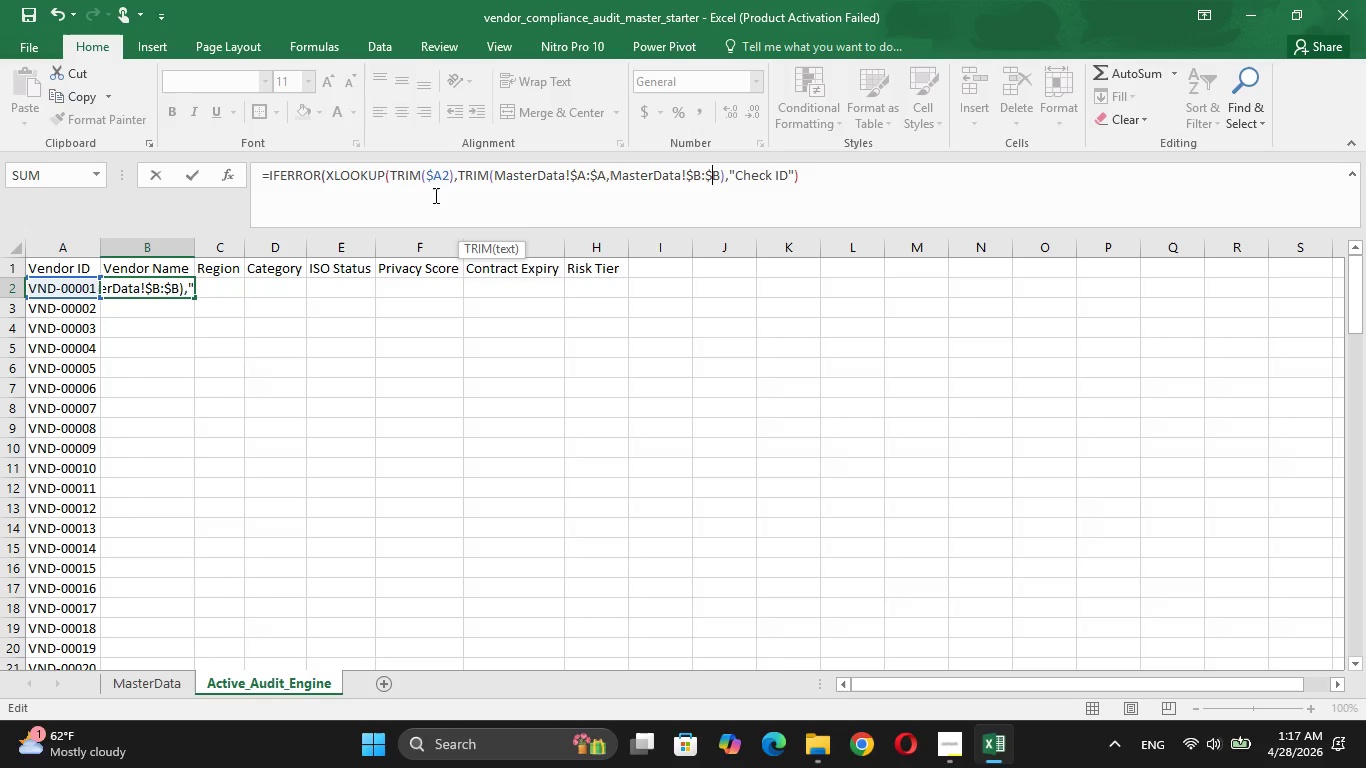 
key(ArrowRight)
 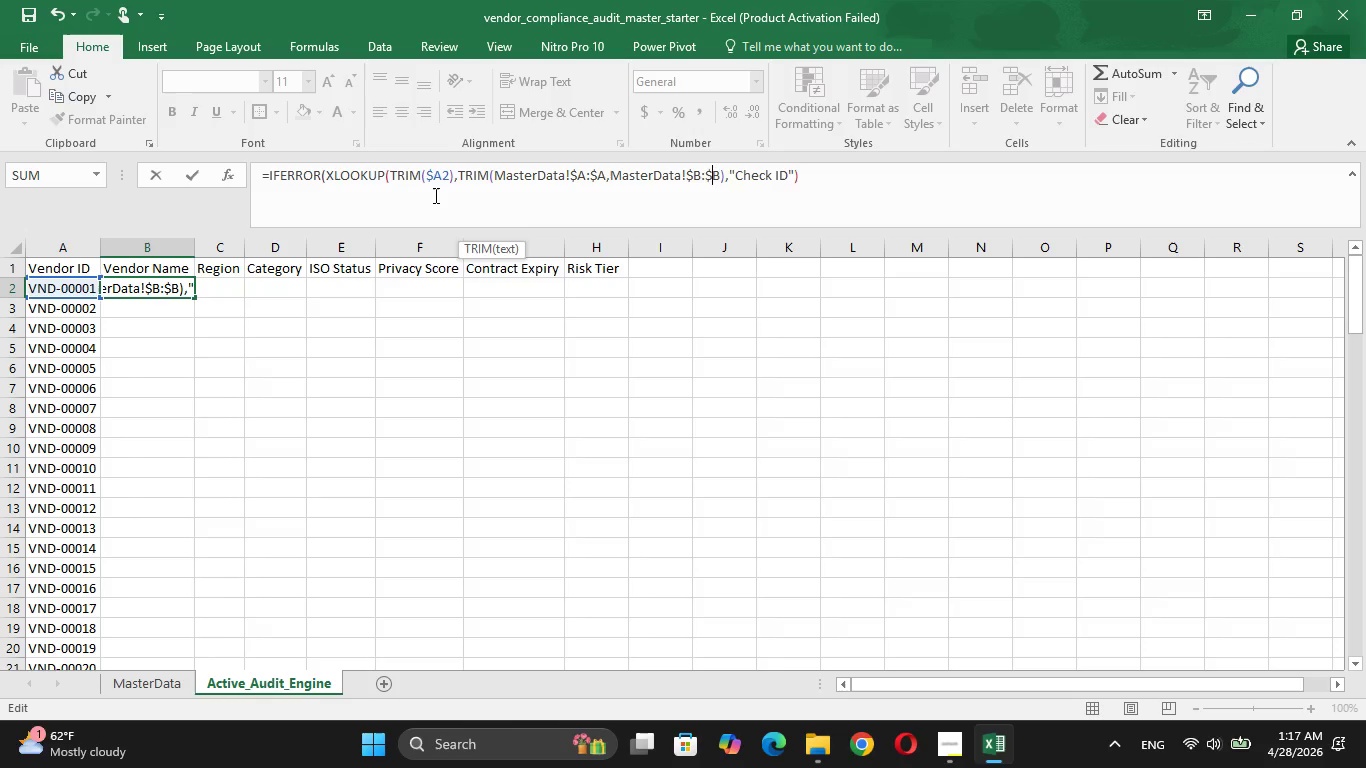 
key(ArrowRight)
 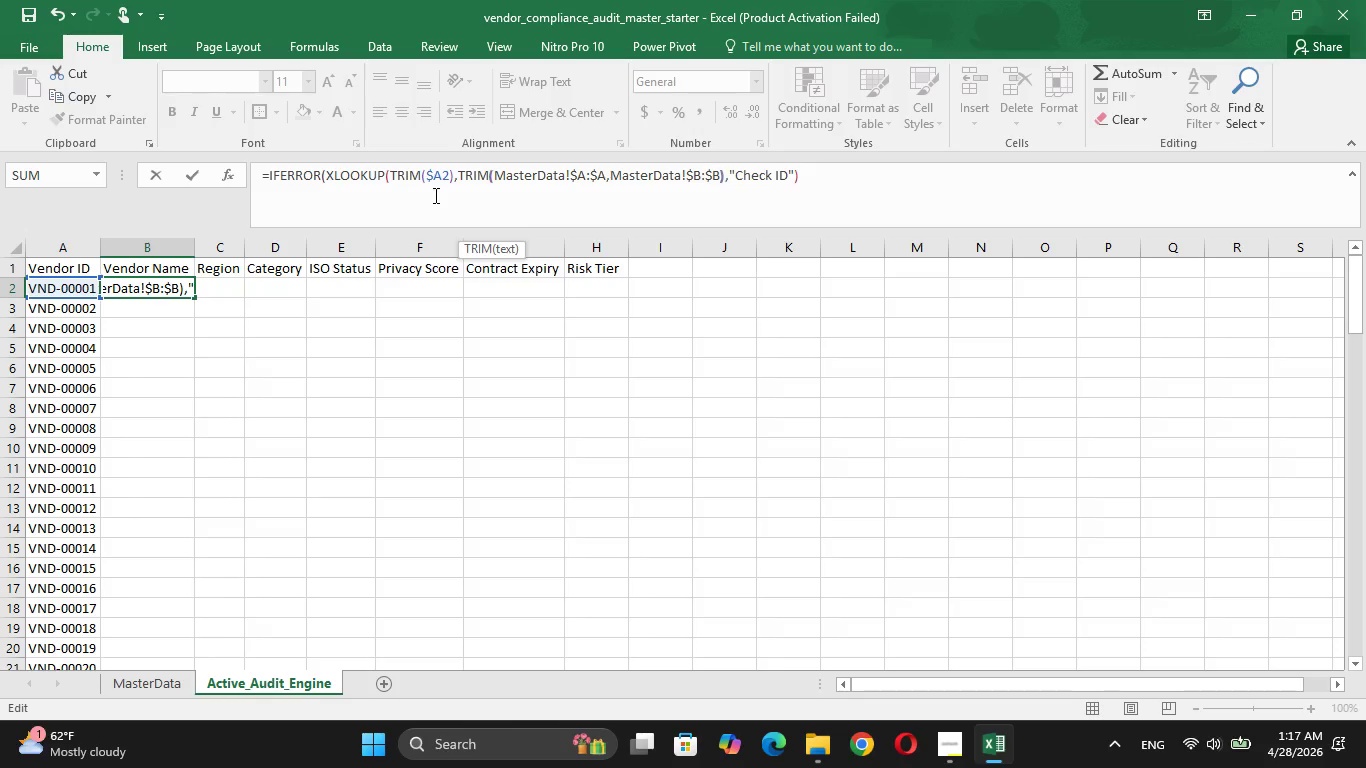 
key(ArrowRight)
 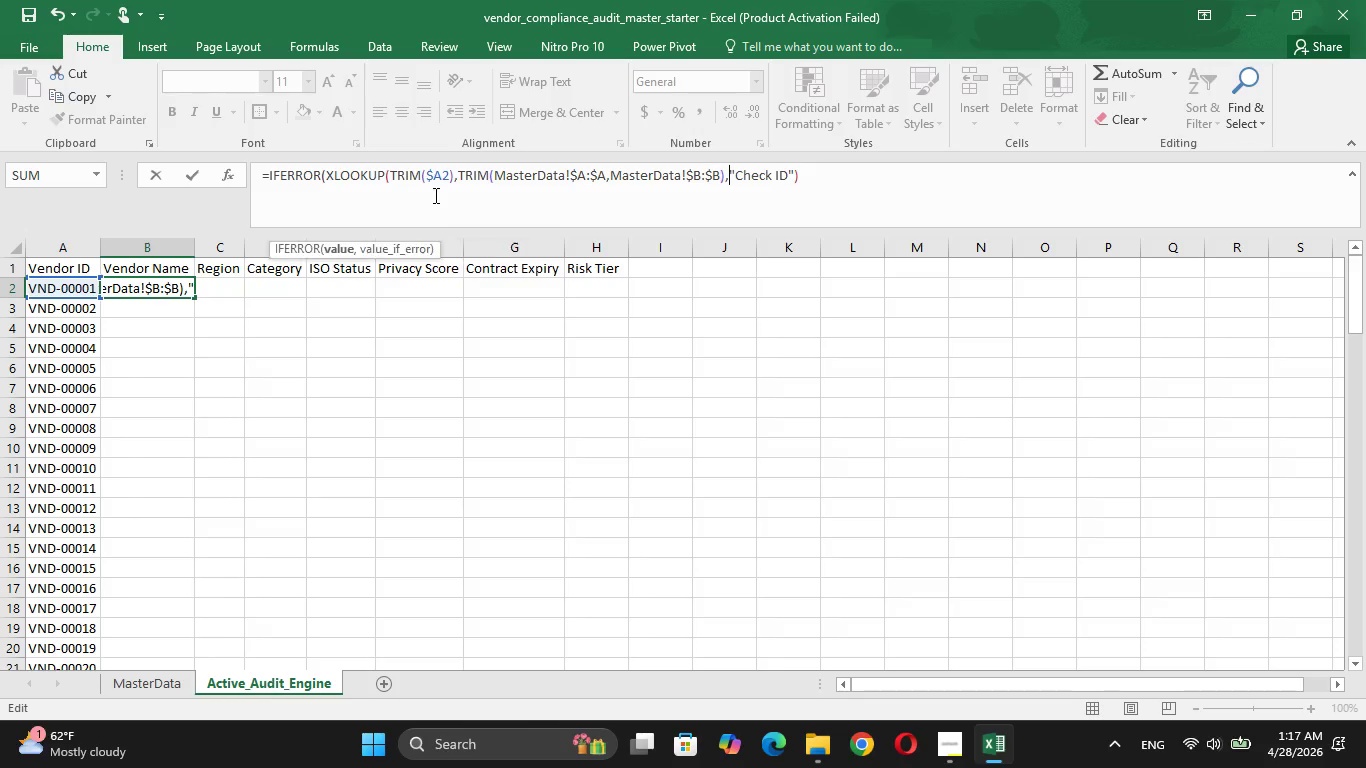 
key(ArrowRight)
 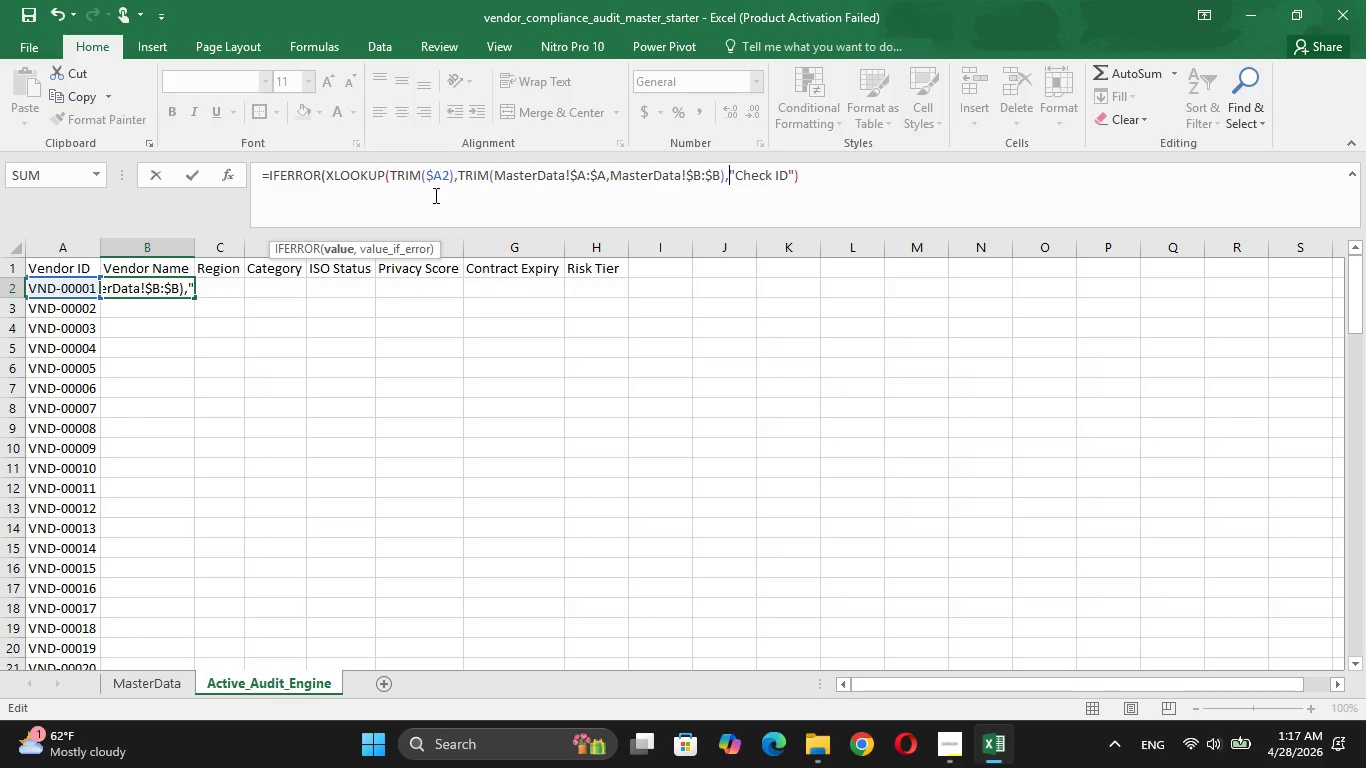 
key(ArrowRight)
 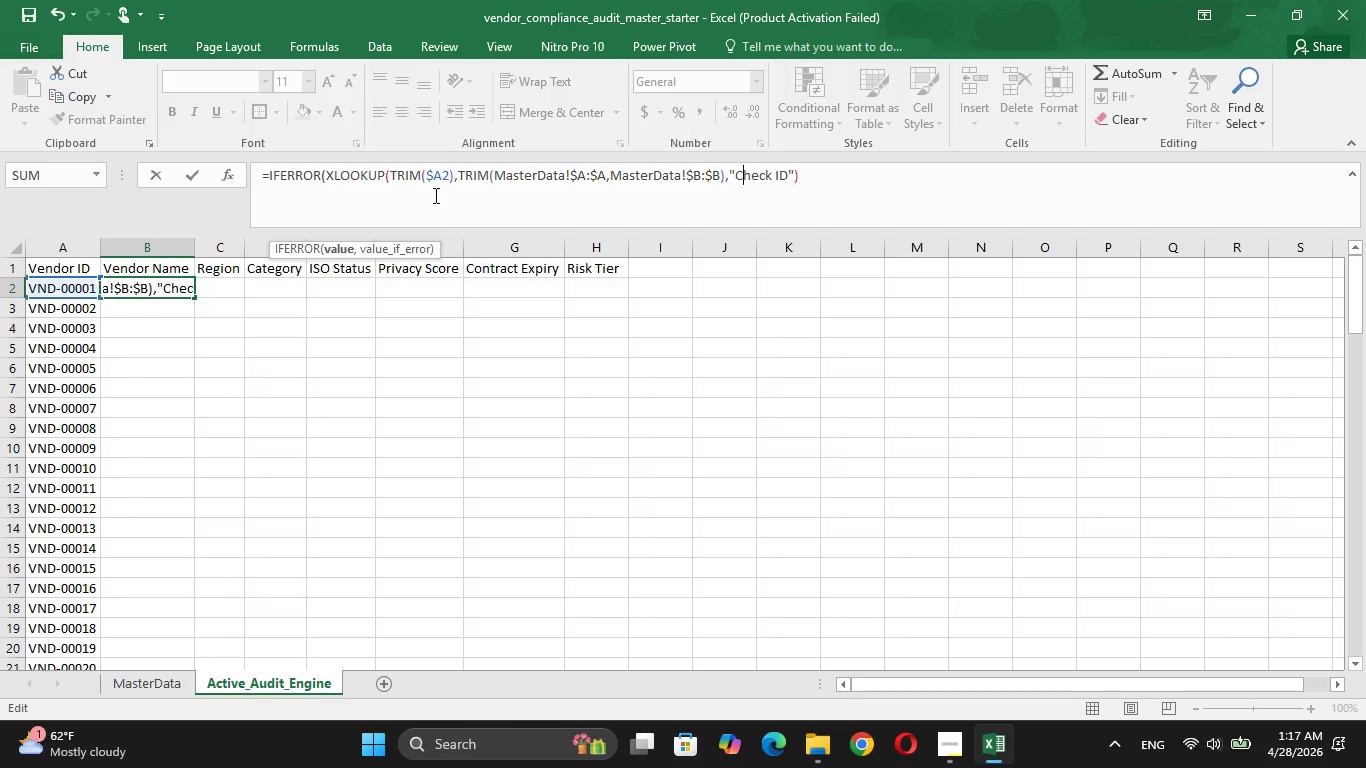 
key(ArrowRight)
 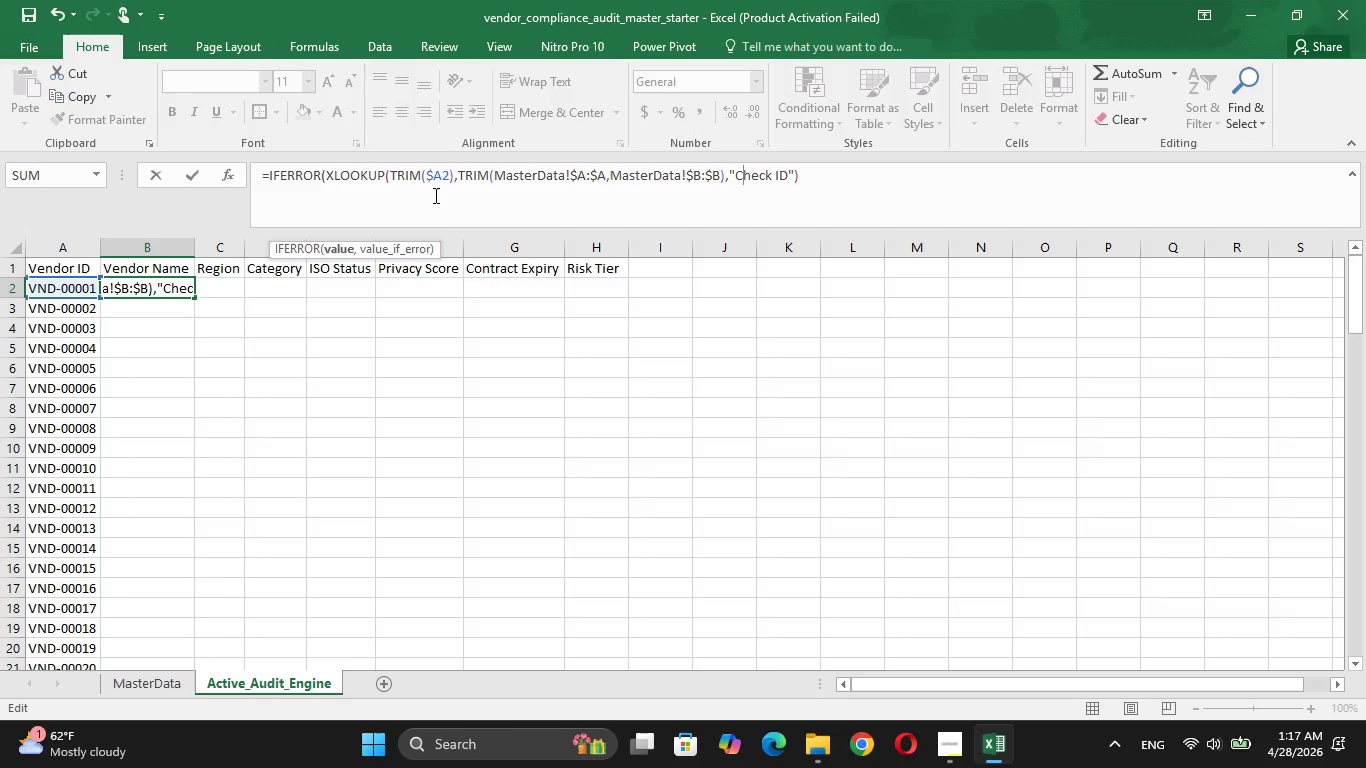 
key(ArrowLeft)
 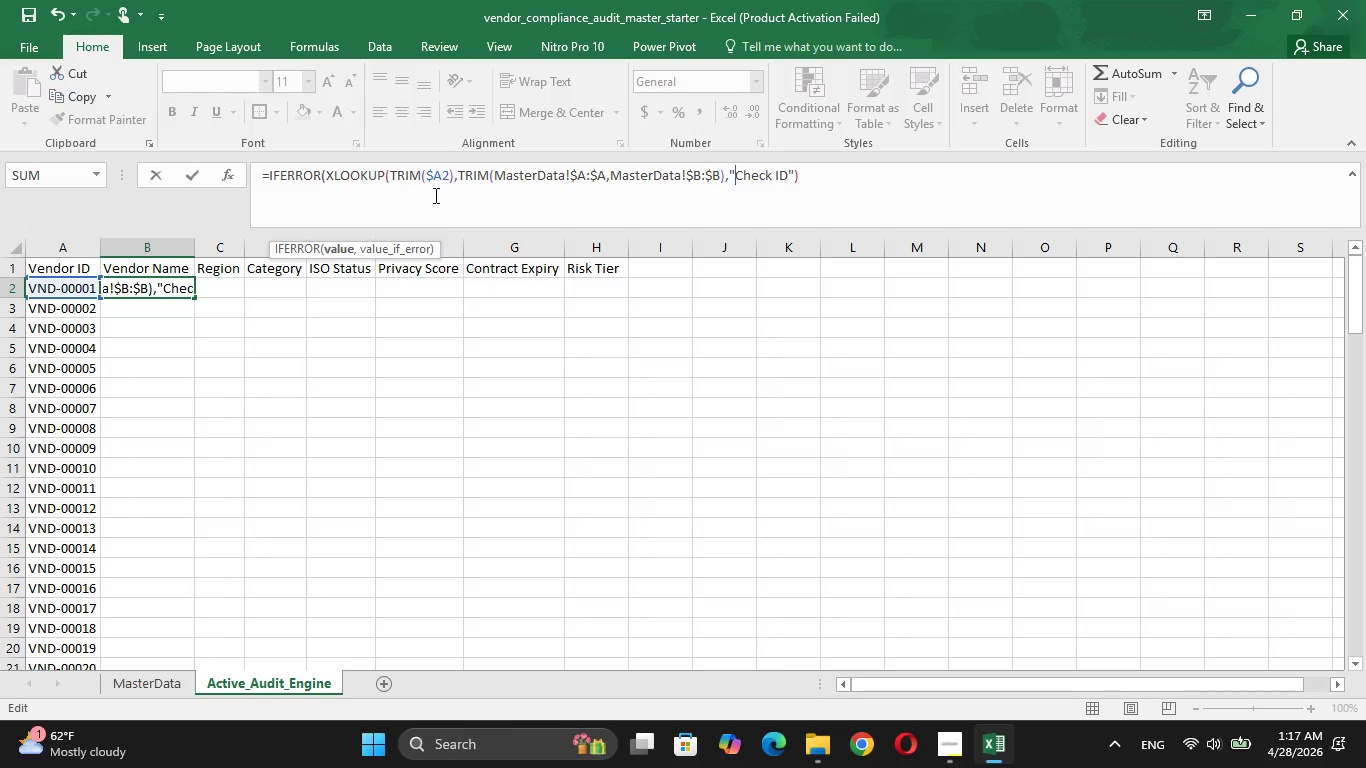 
key(ArrowRight)
 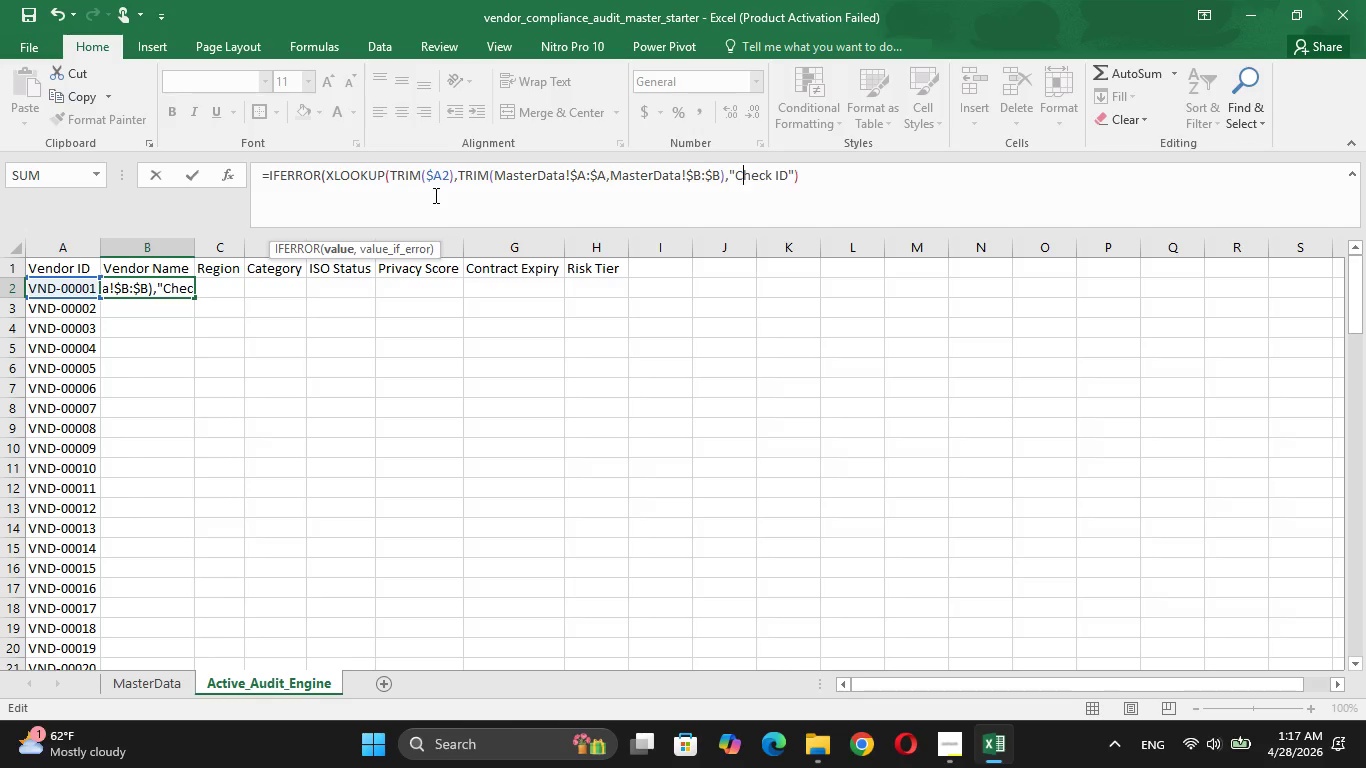 
key(ArrowRight)
 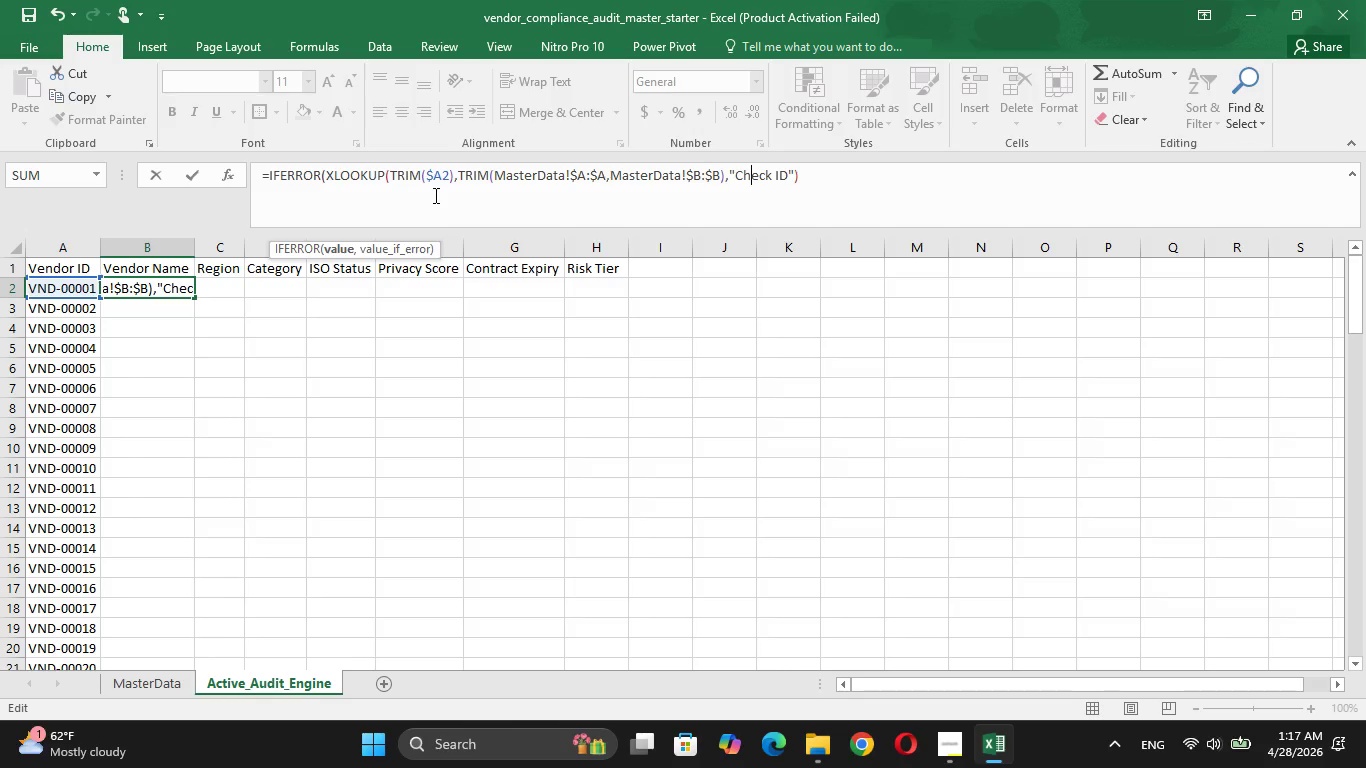 
hold_key(key=ArrowRight, duration=0.8)
 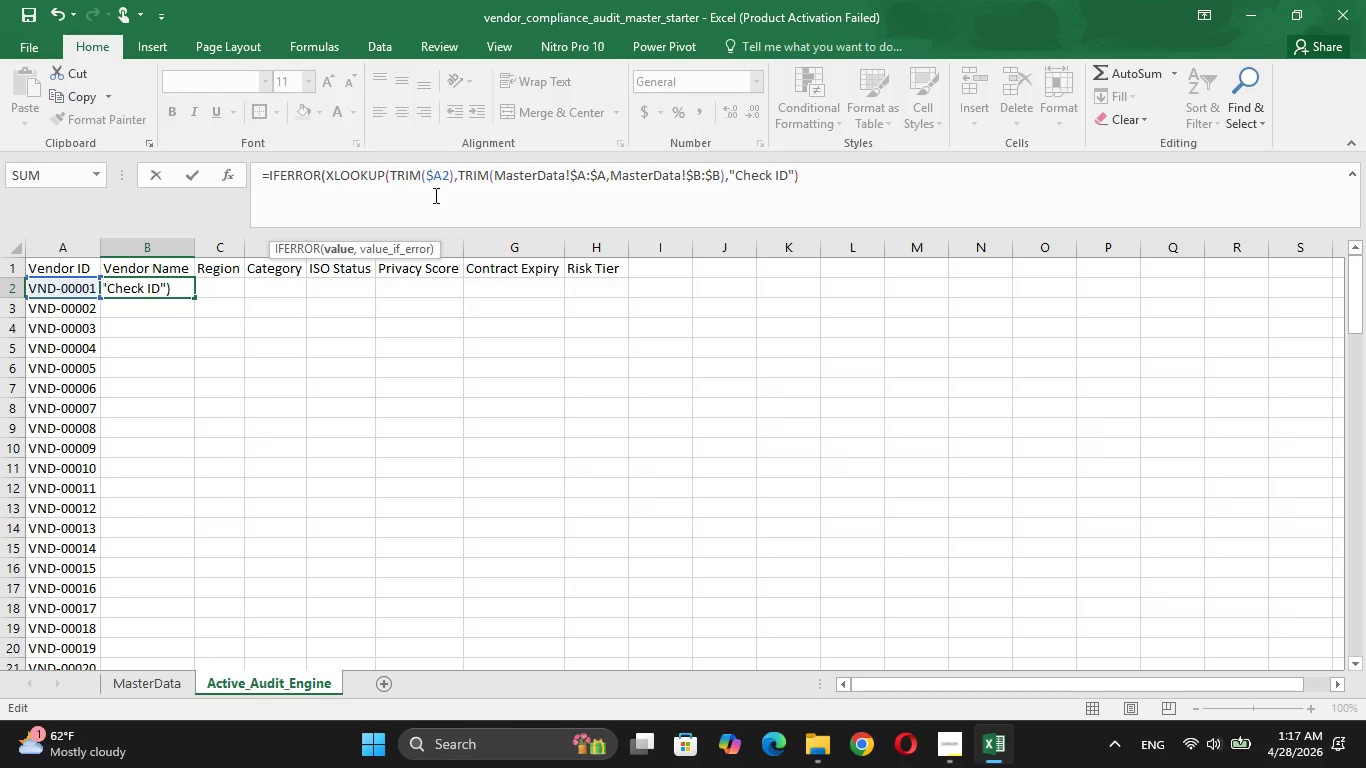 
key(Enter)
 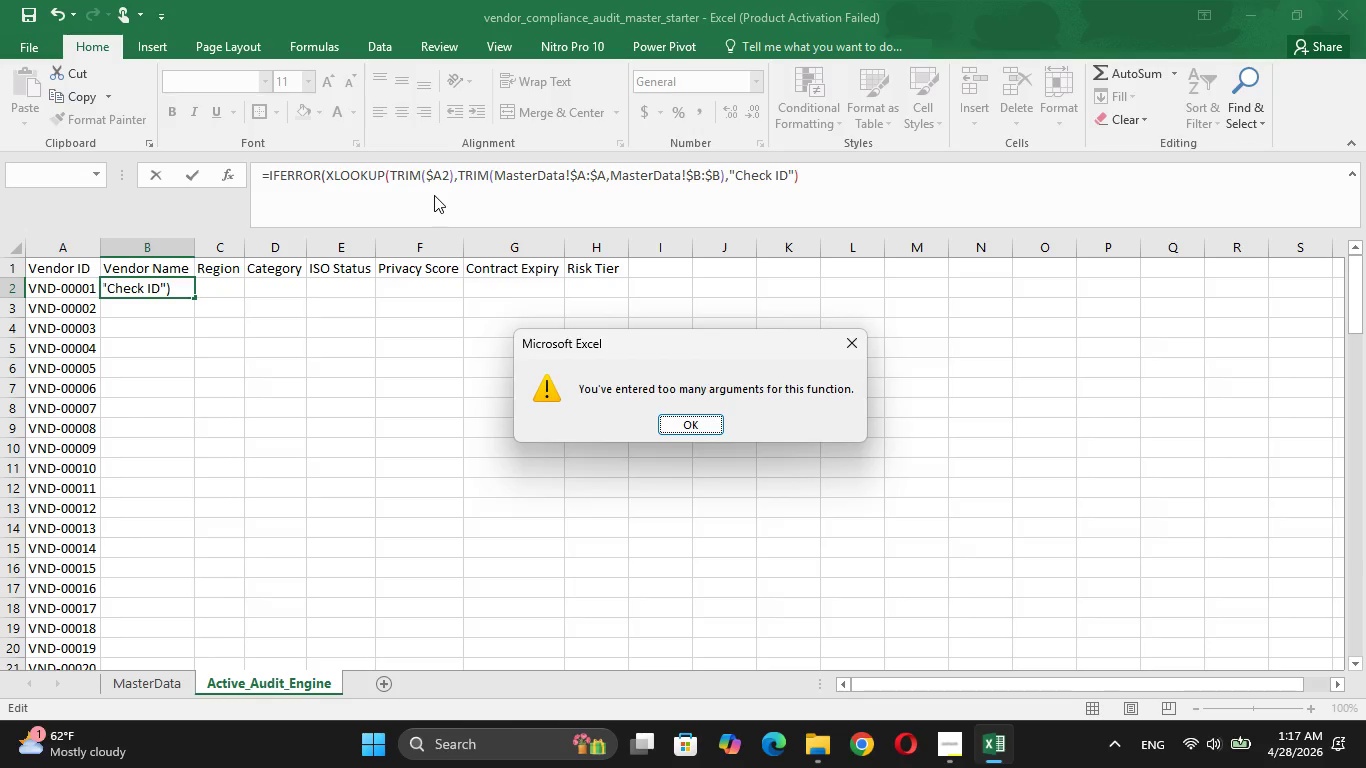 
key(Enter)
 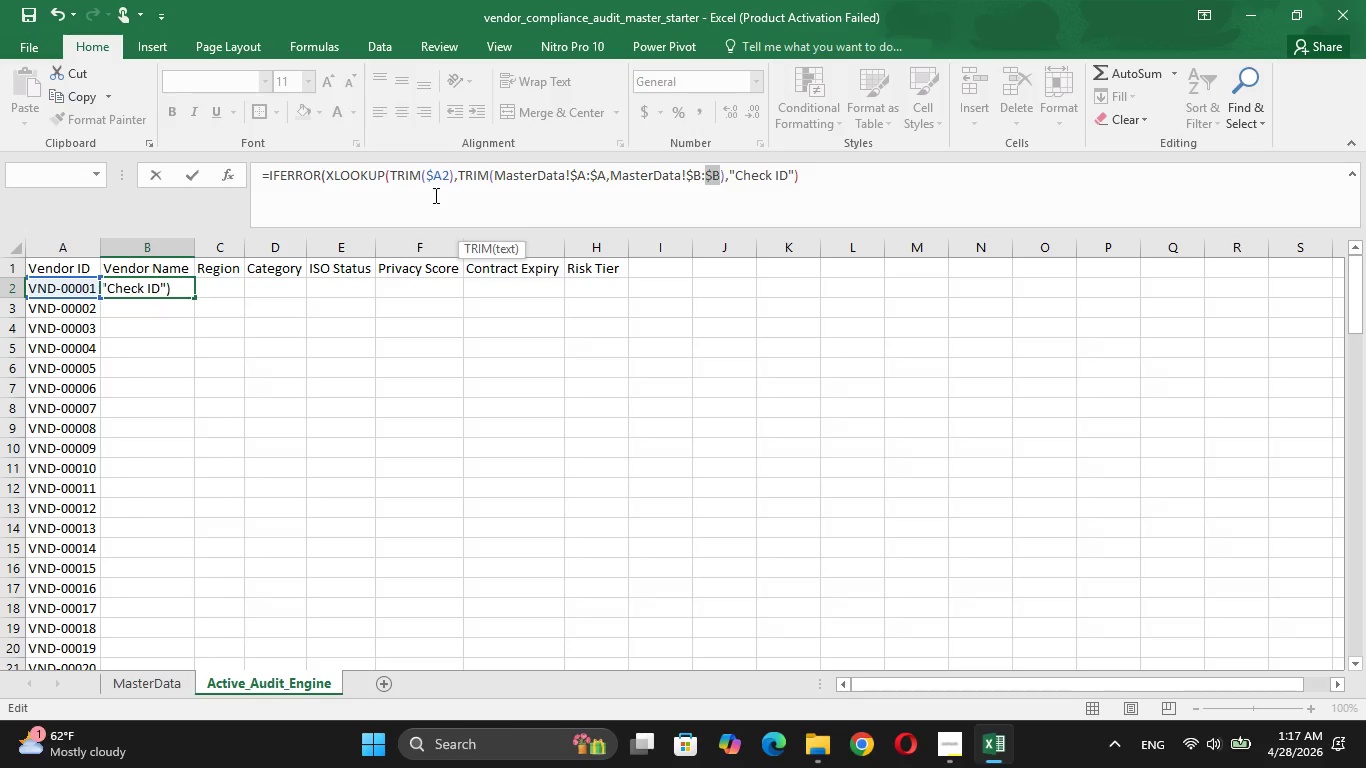 
wait(6.72)
 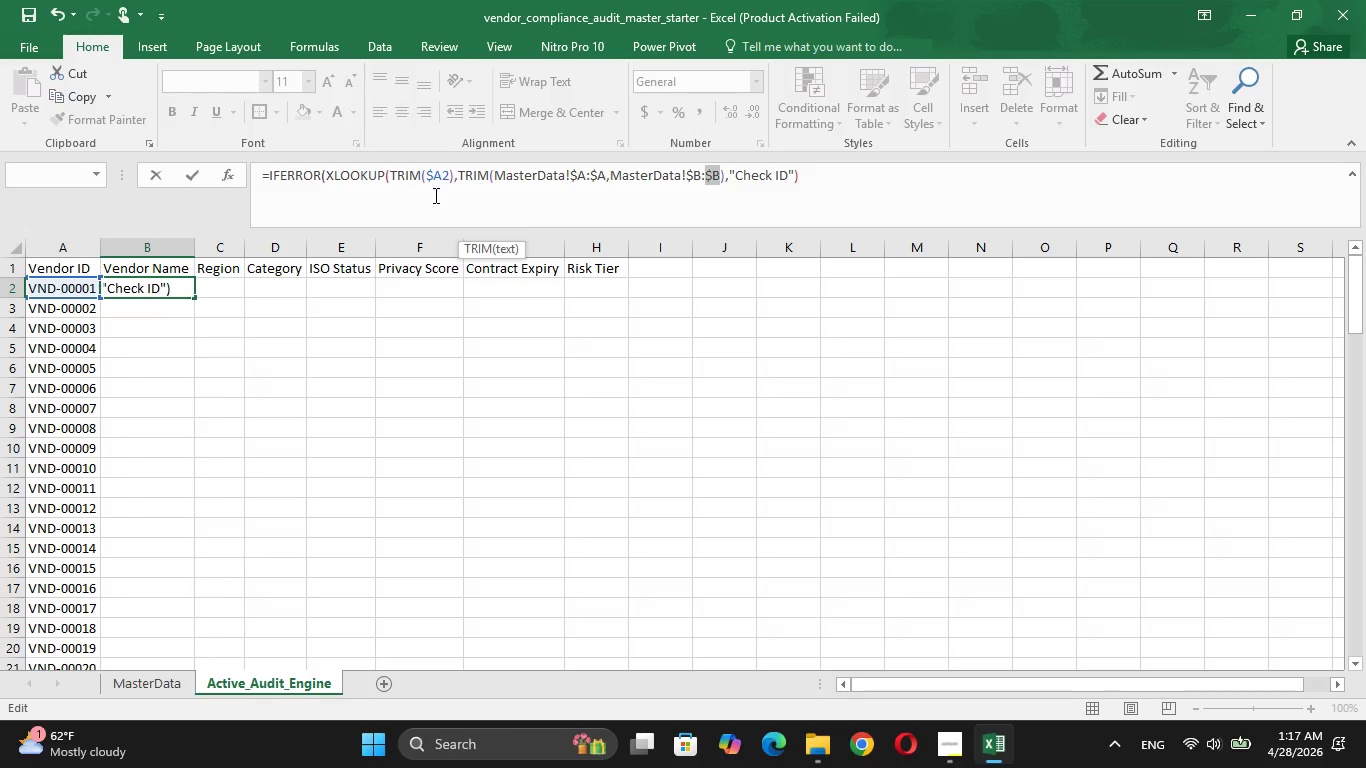 
key(ArrowRight)
 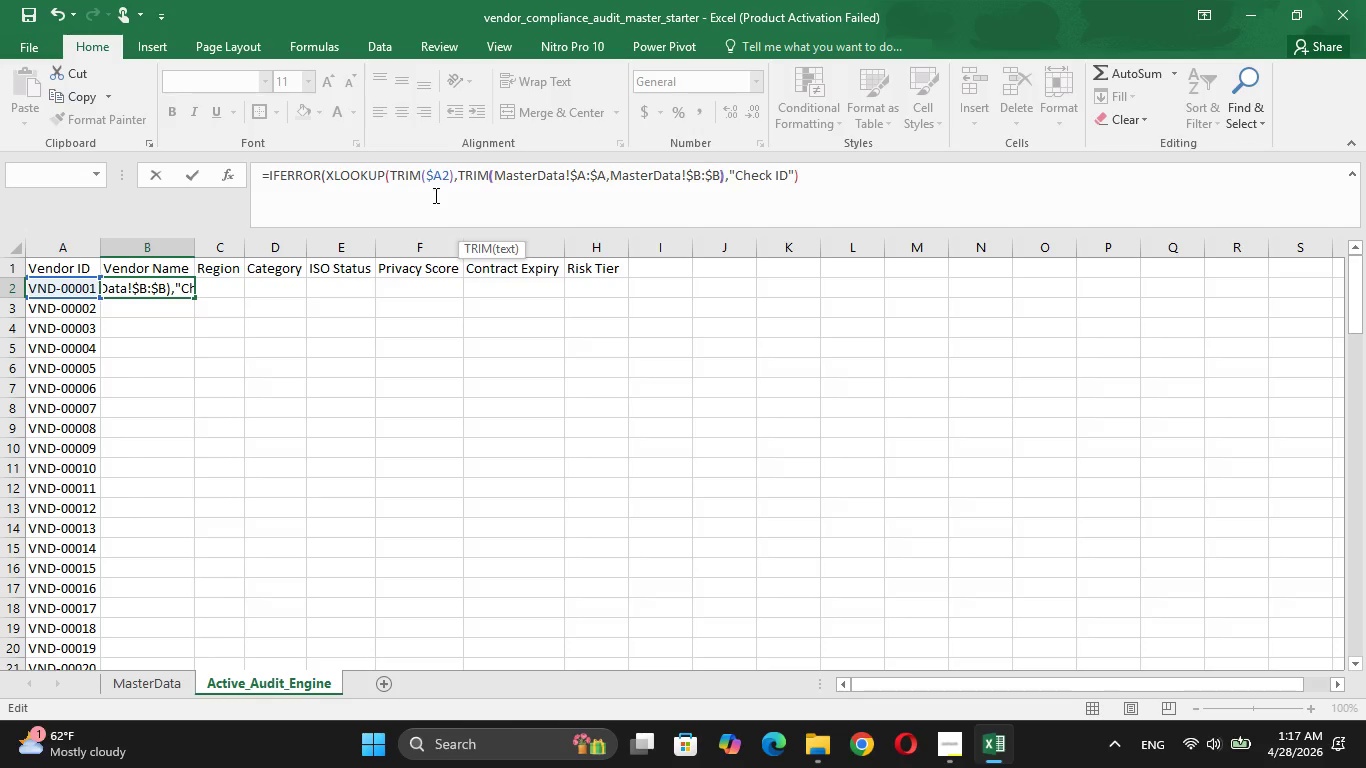 
key(ArrowLeft)
 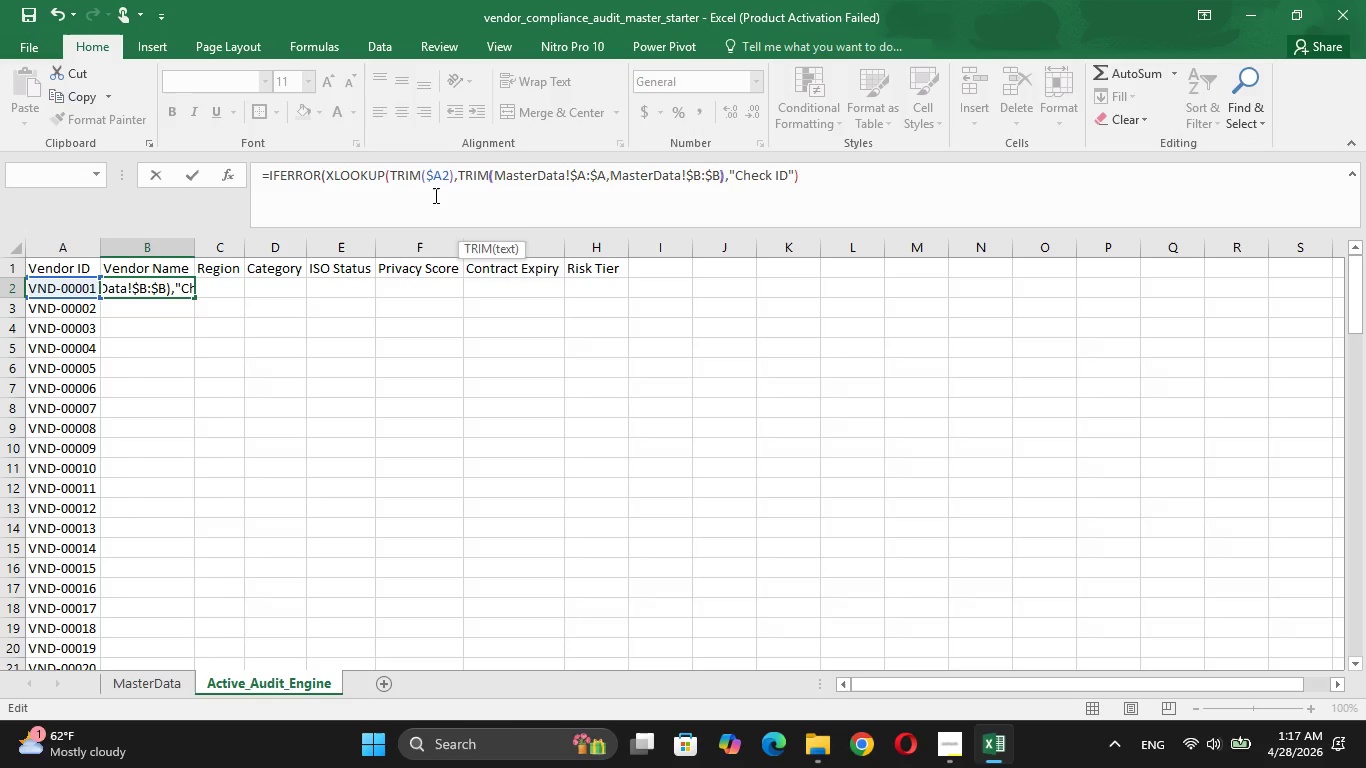 
hold_key(key=ArrowRight, duration=1.11)
 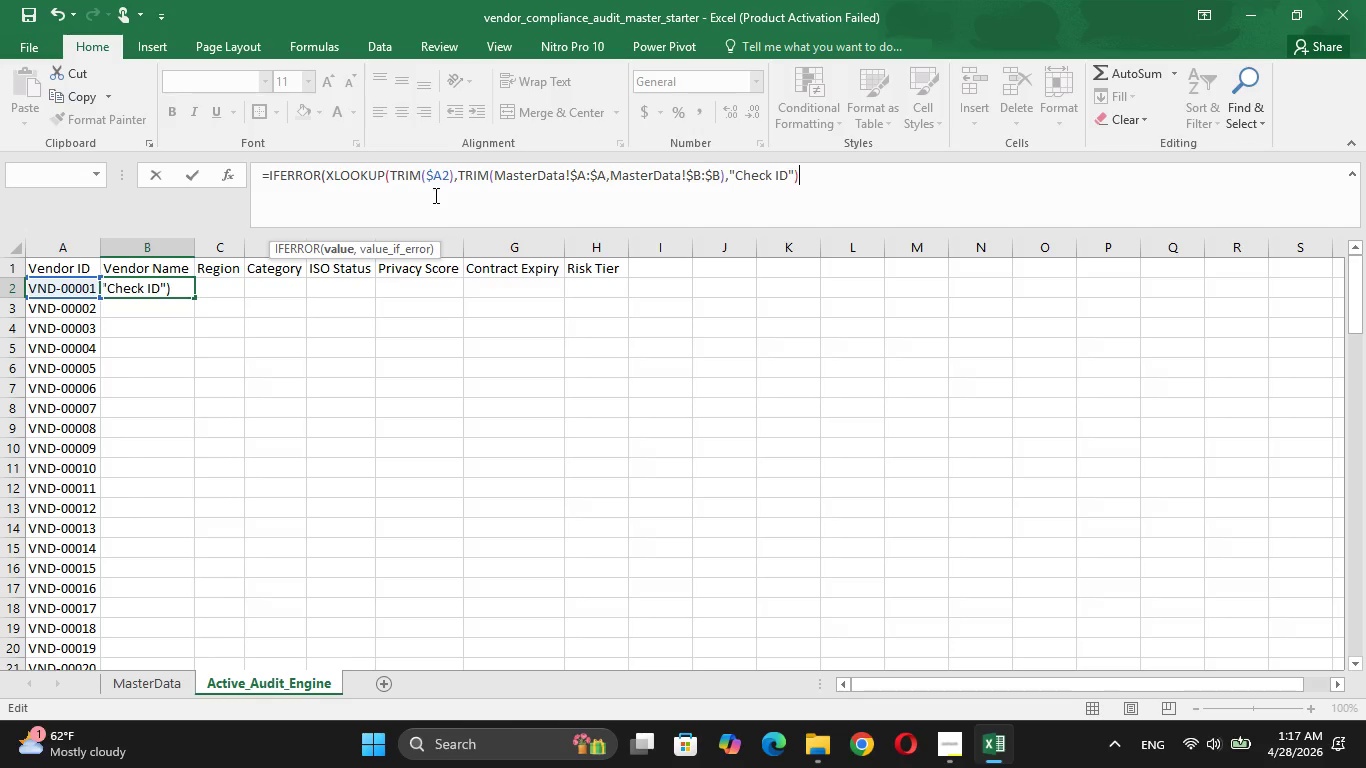 
key(Enter)
 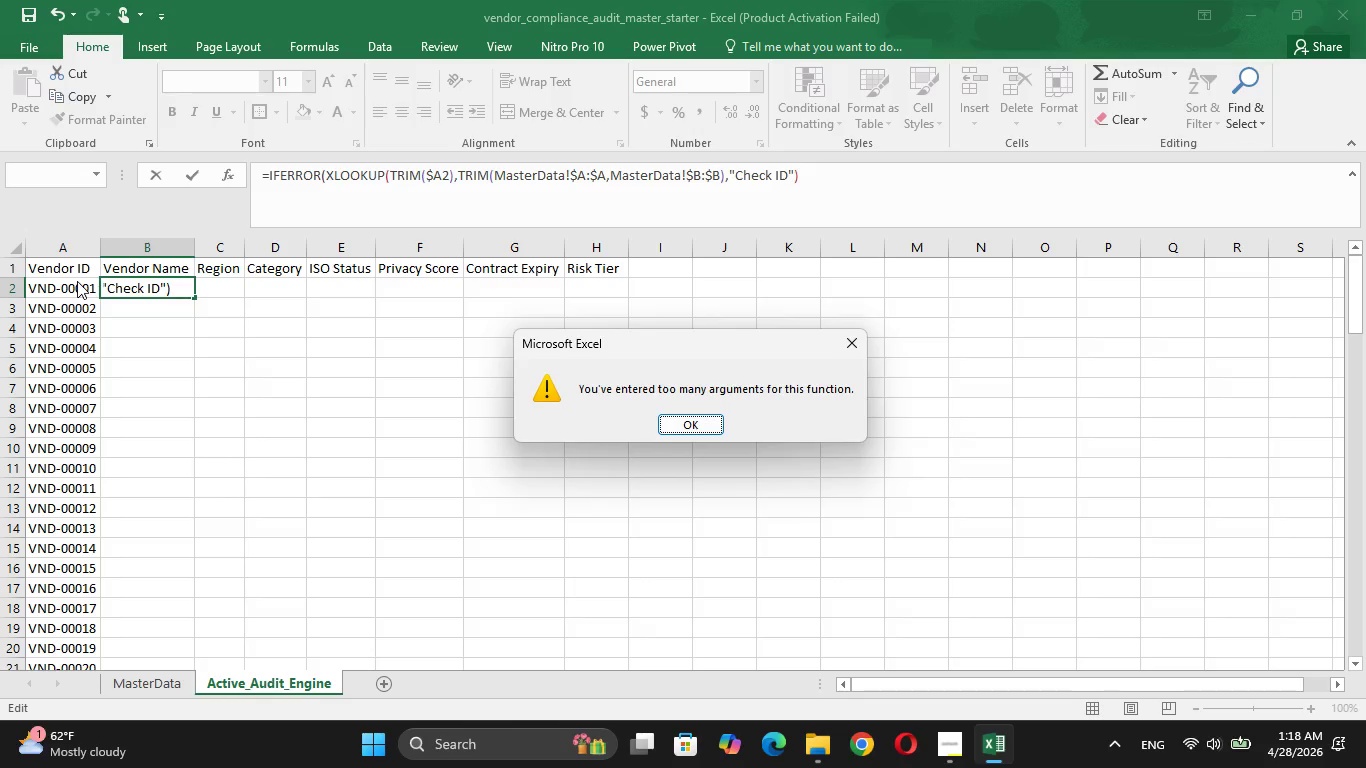 
wait(68.64)
 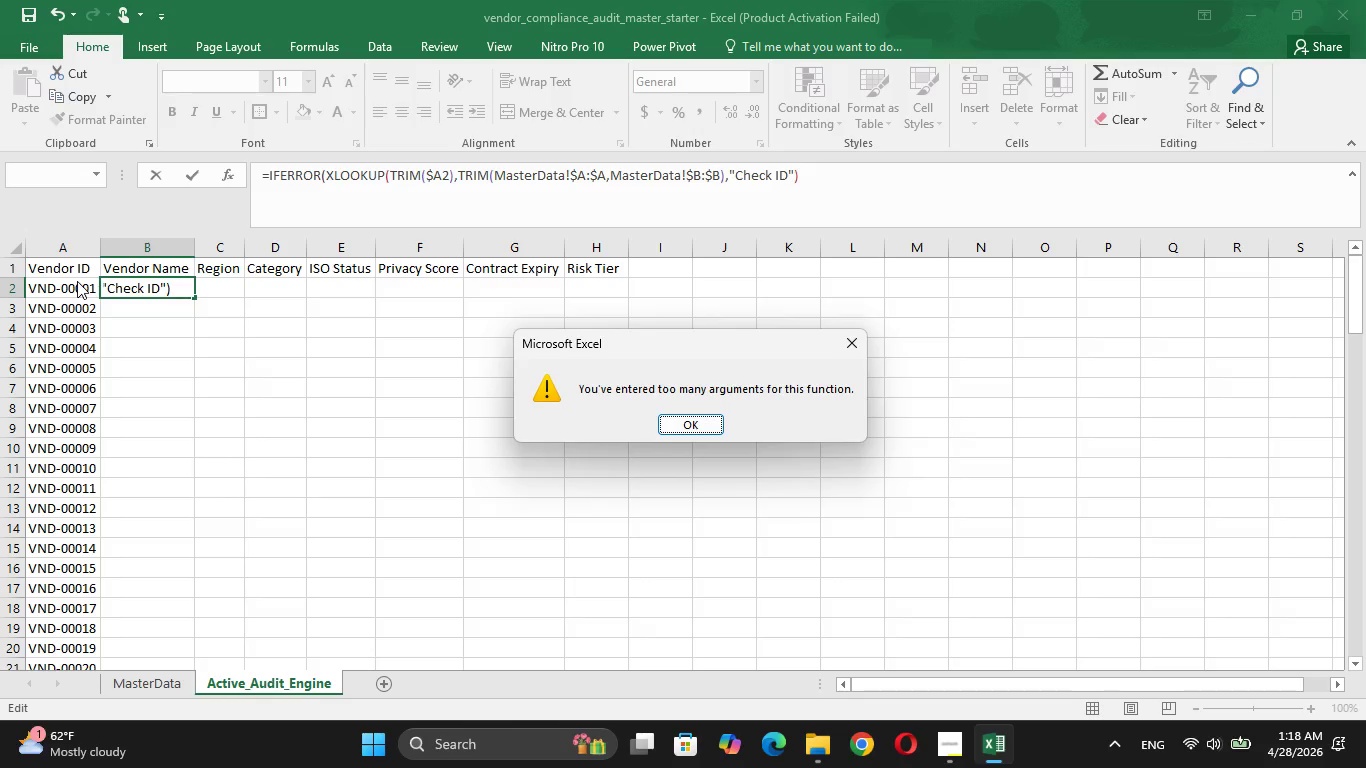 
left_click([710, 425])
 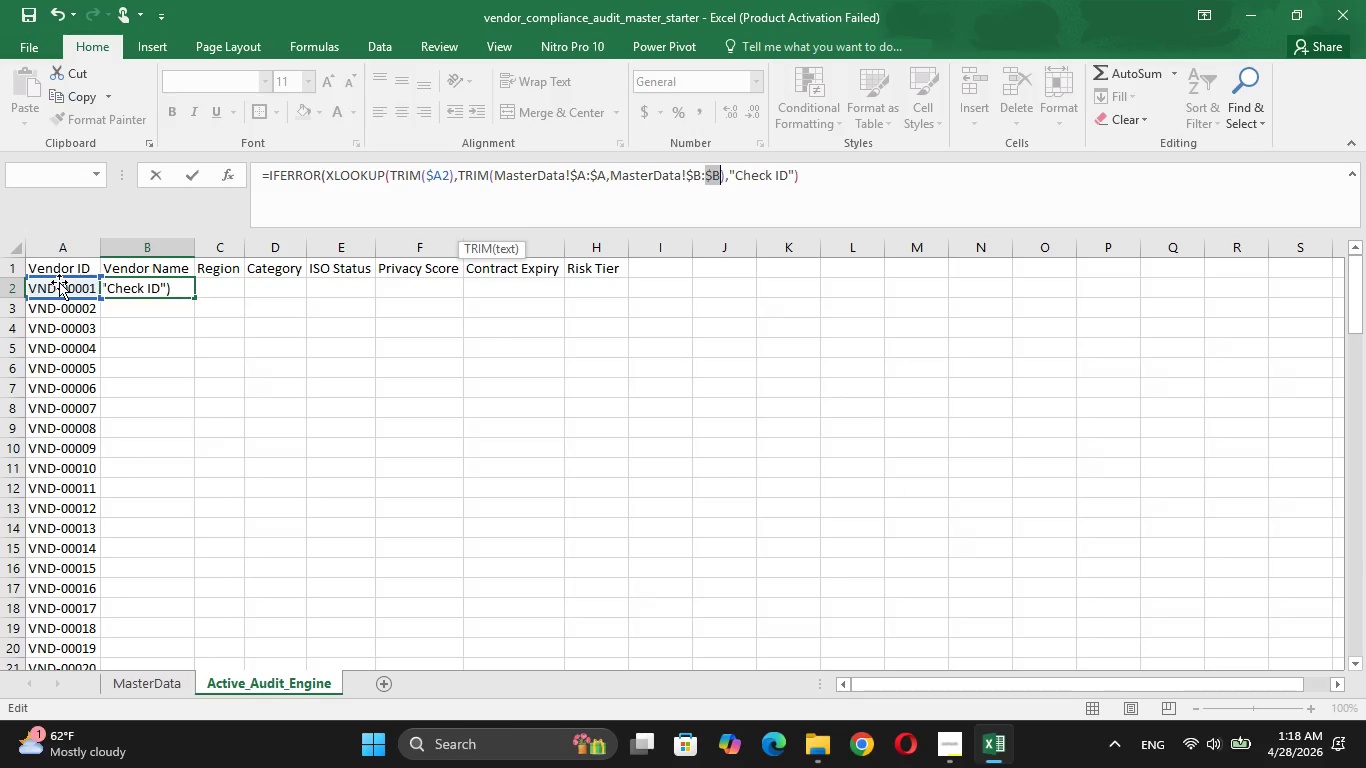 
left_click([63, 290])
 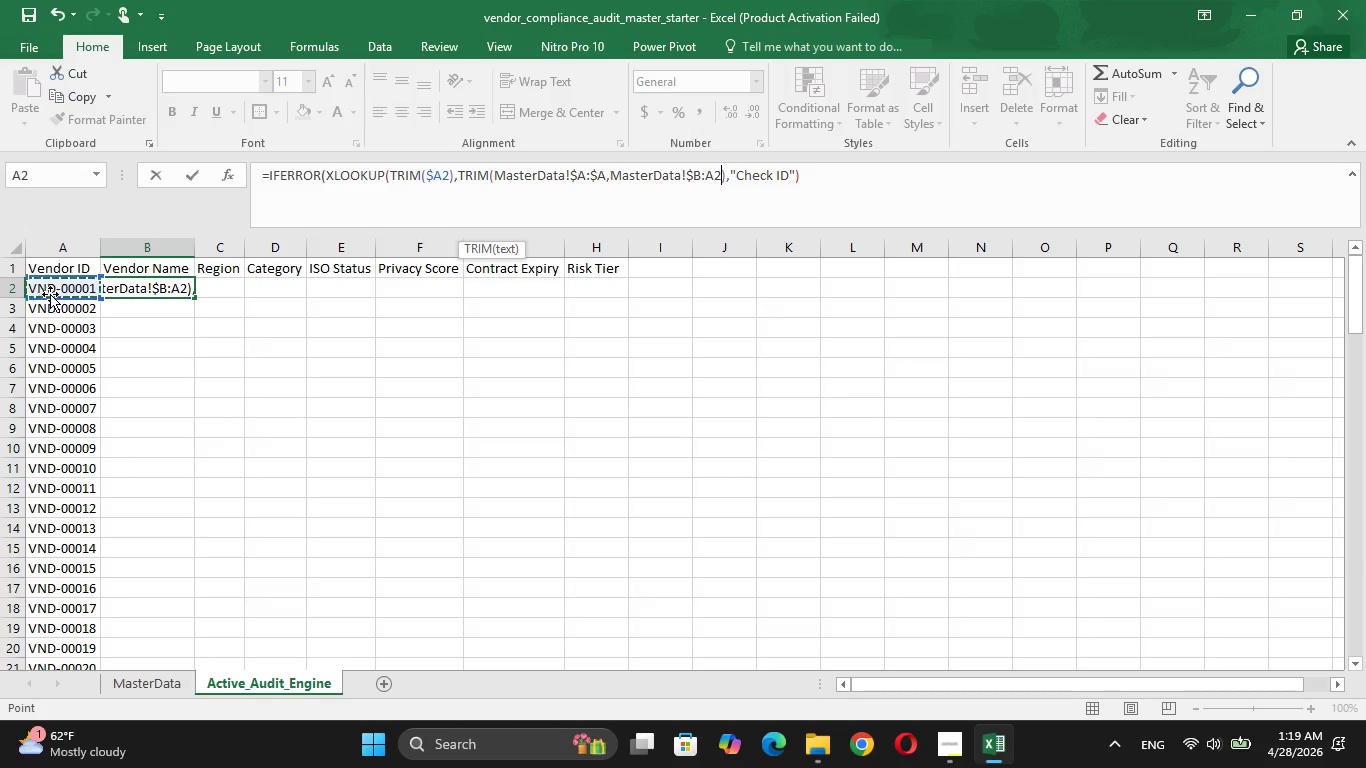 
double_click([52, 291])
 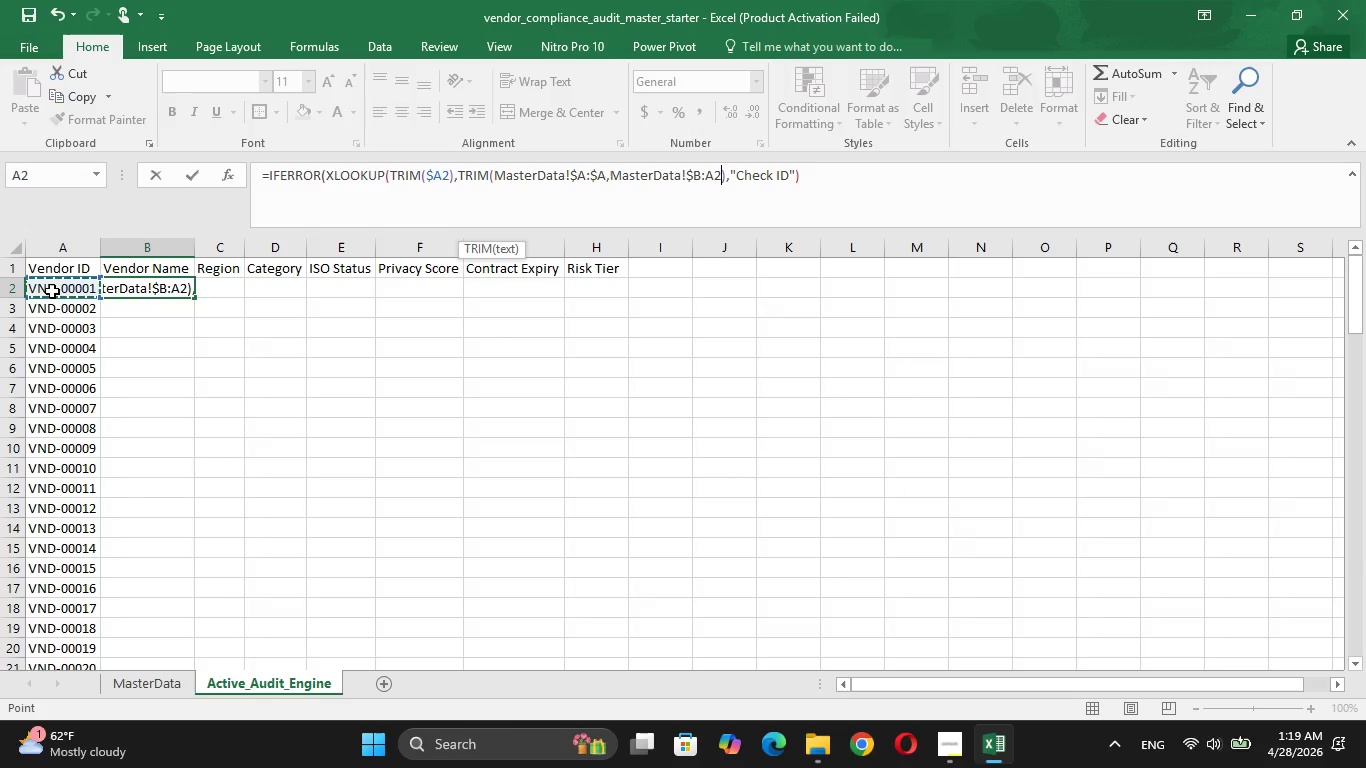 
triple_click([52, 291])
 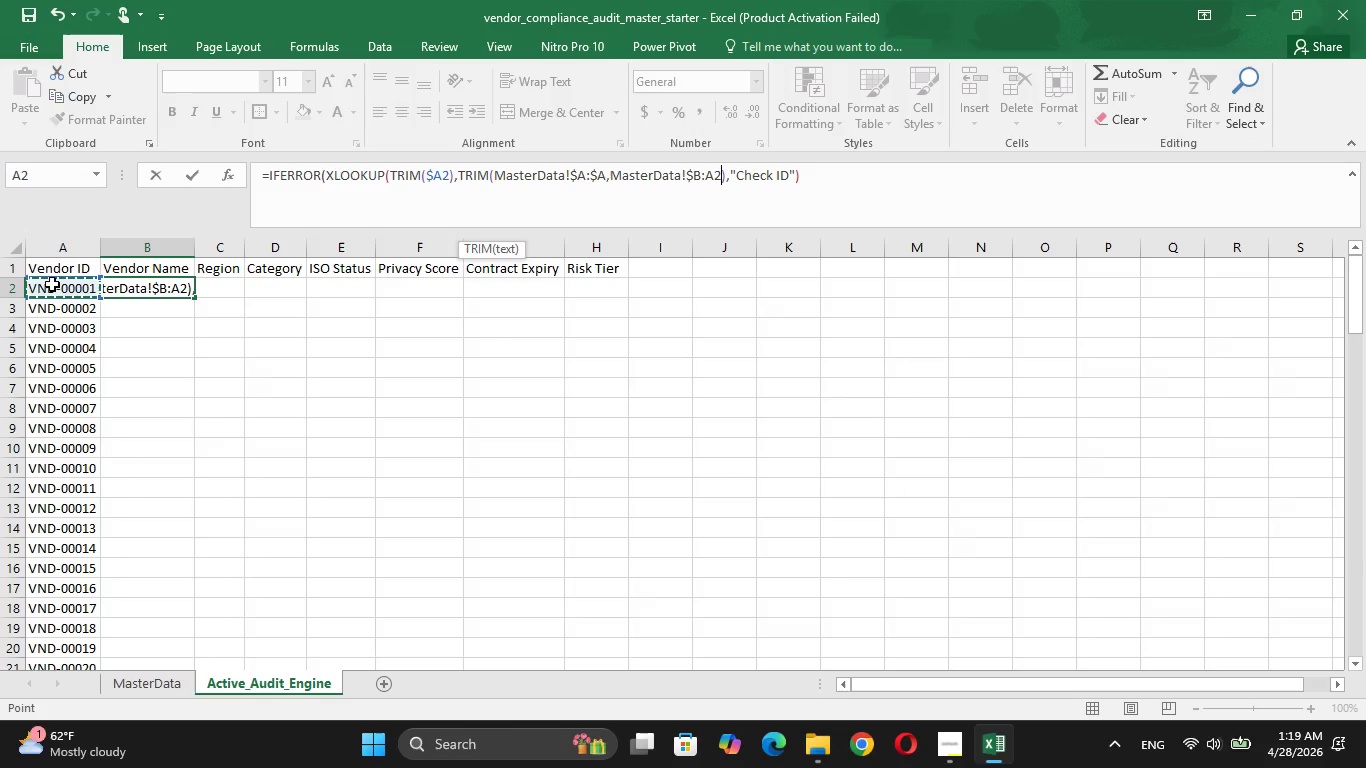 
triple_click([52, 284])
 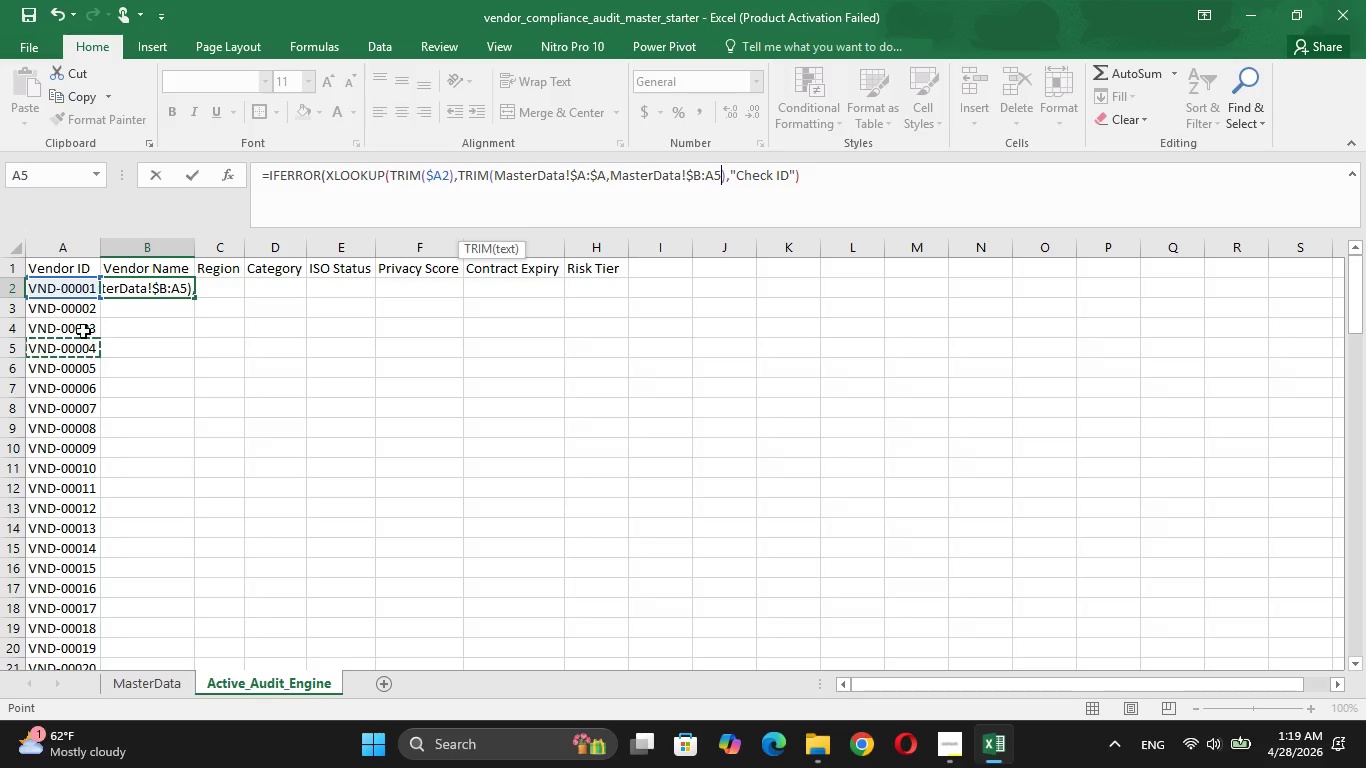 
key(Escape)
 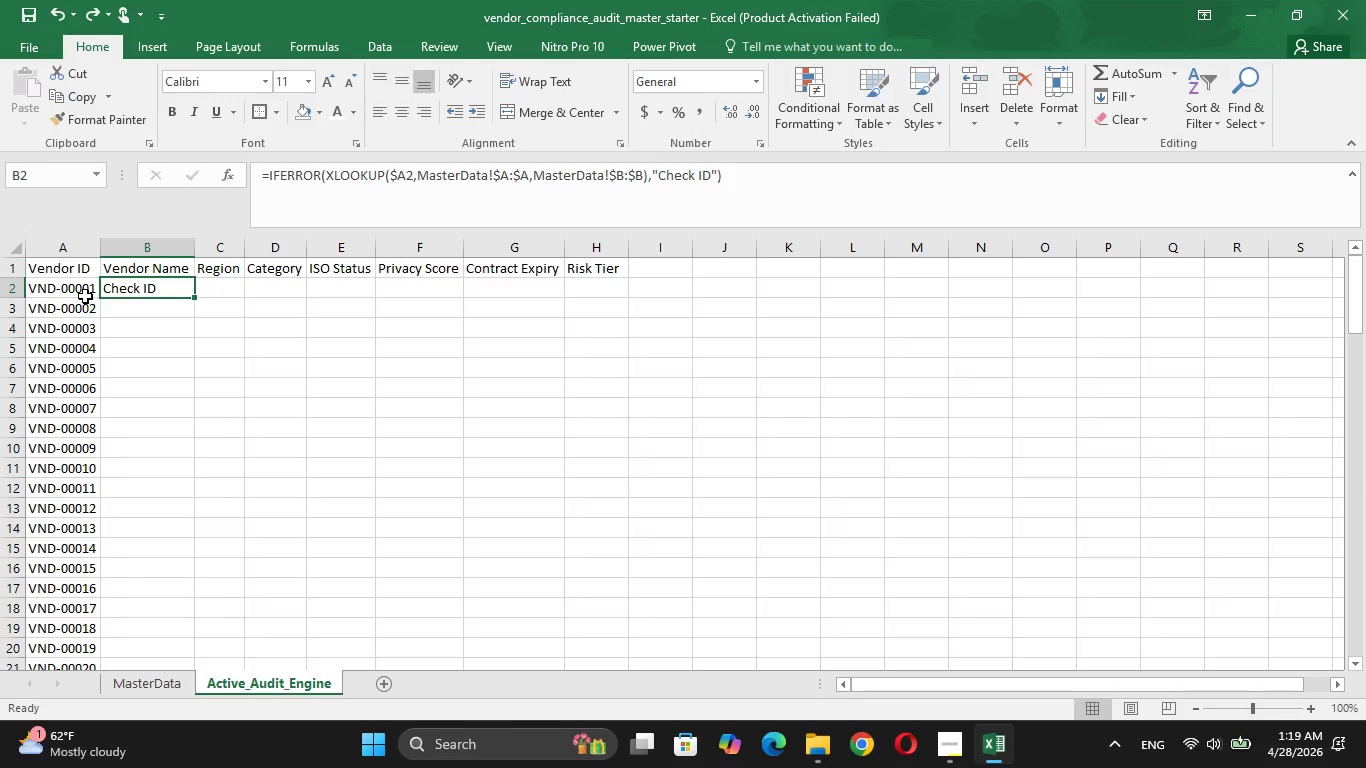 
left_click([85, 296])
 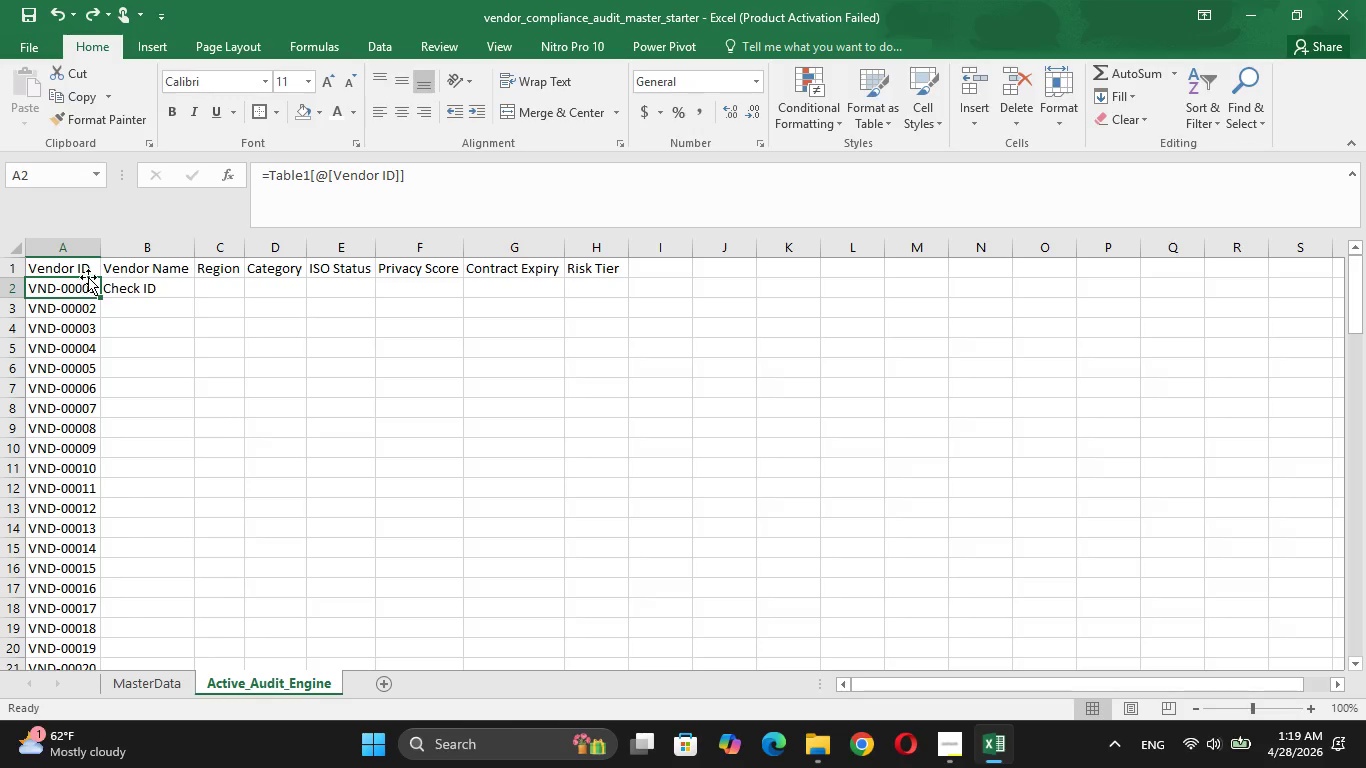 
left_click([81, 284])
 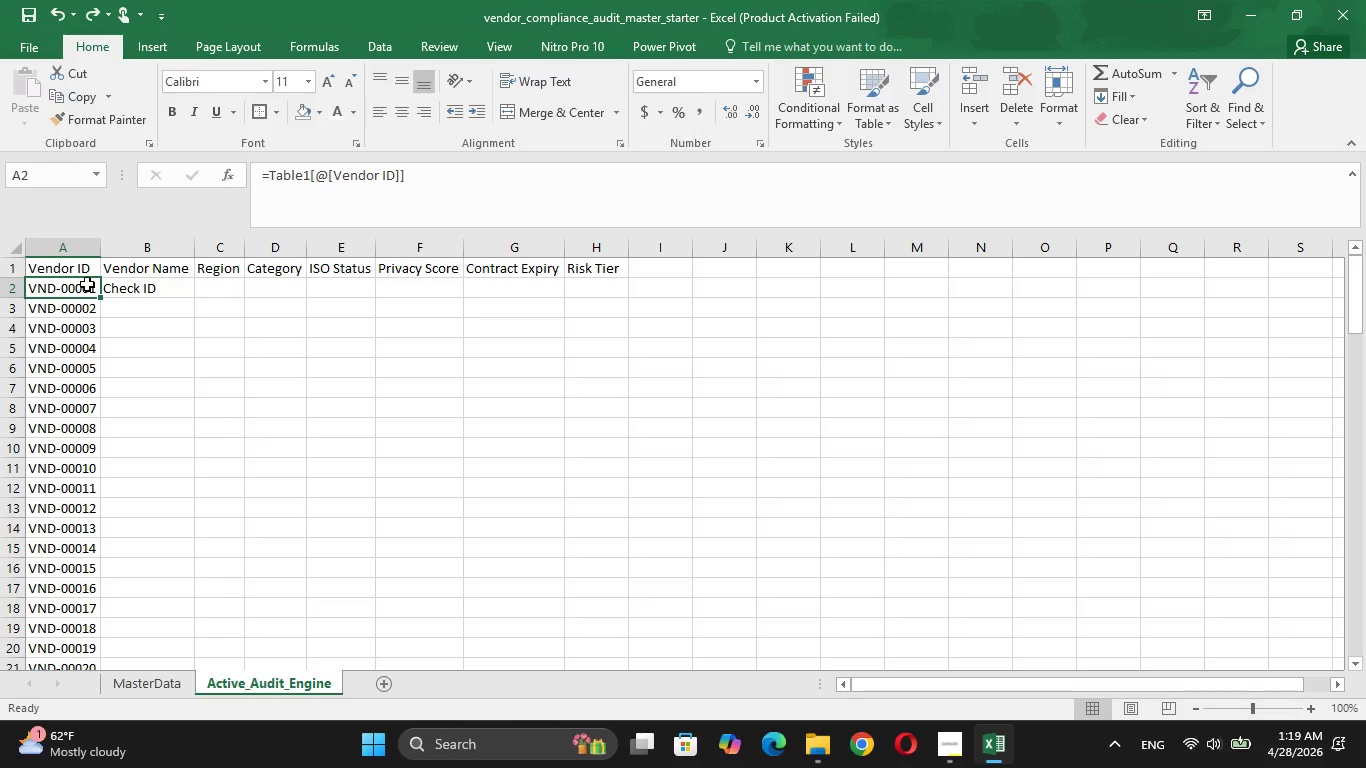 
double_click([87, 284])
 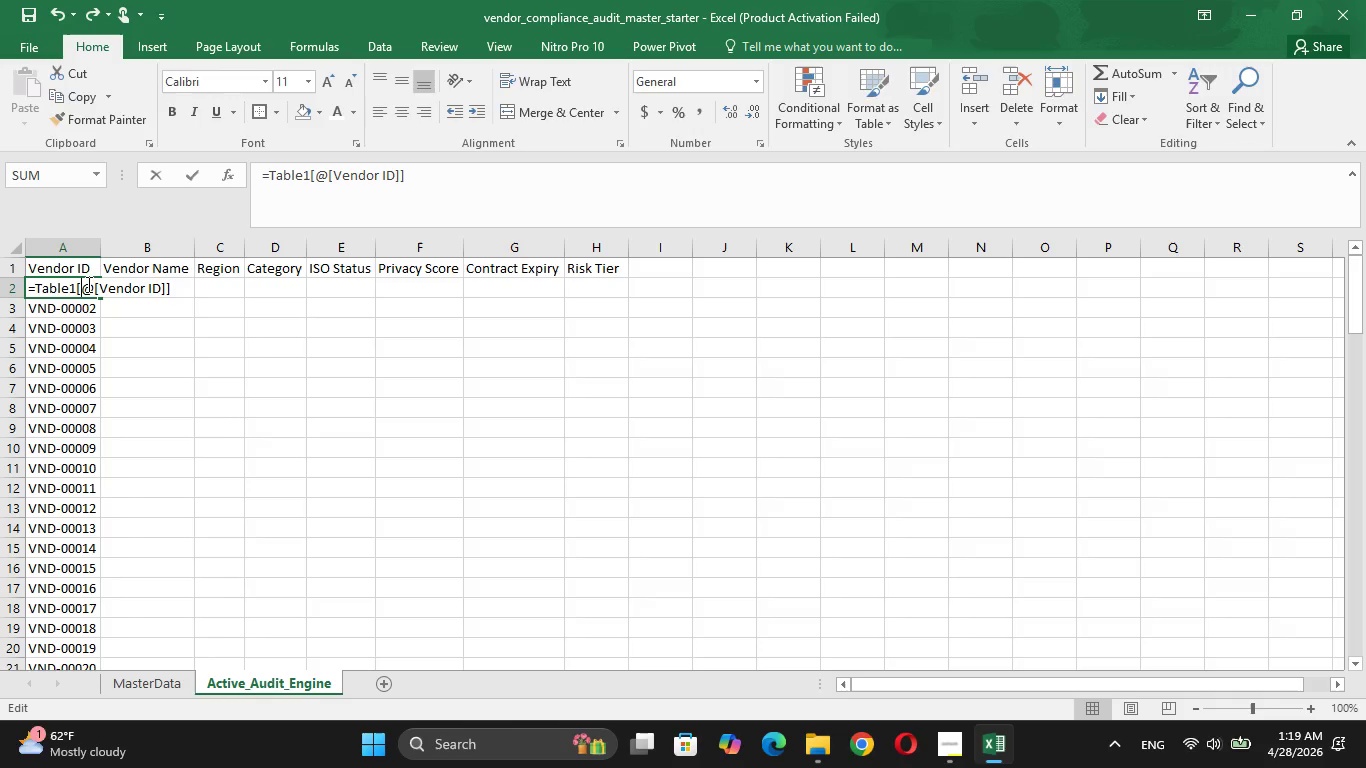 
triple_click([87, 284])
 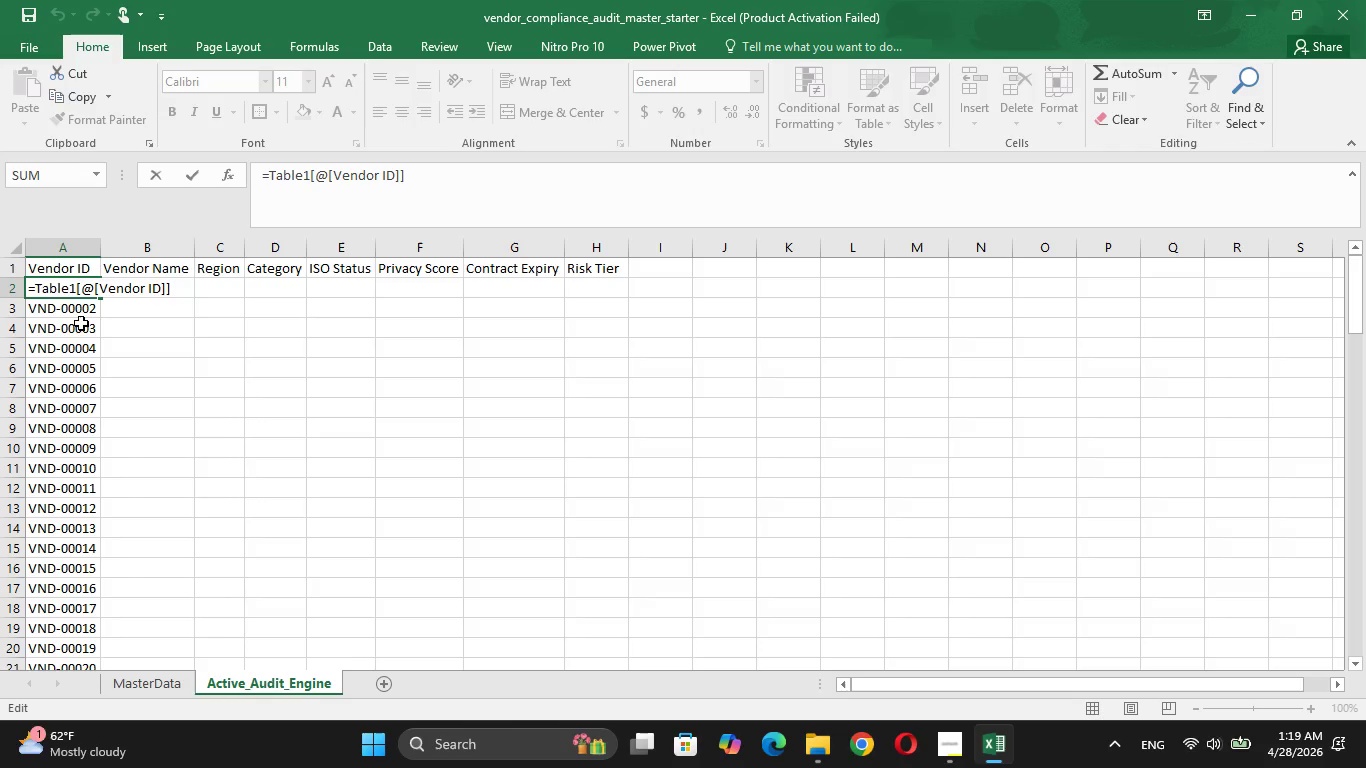 
left_click([80, 323])
 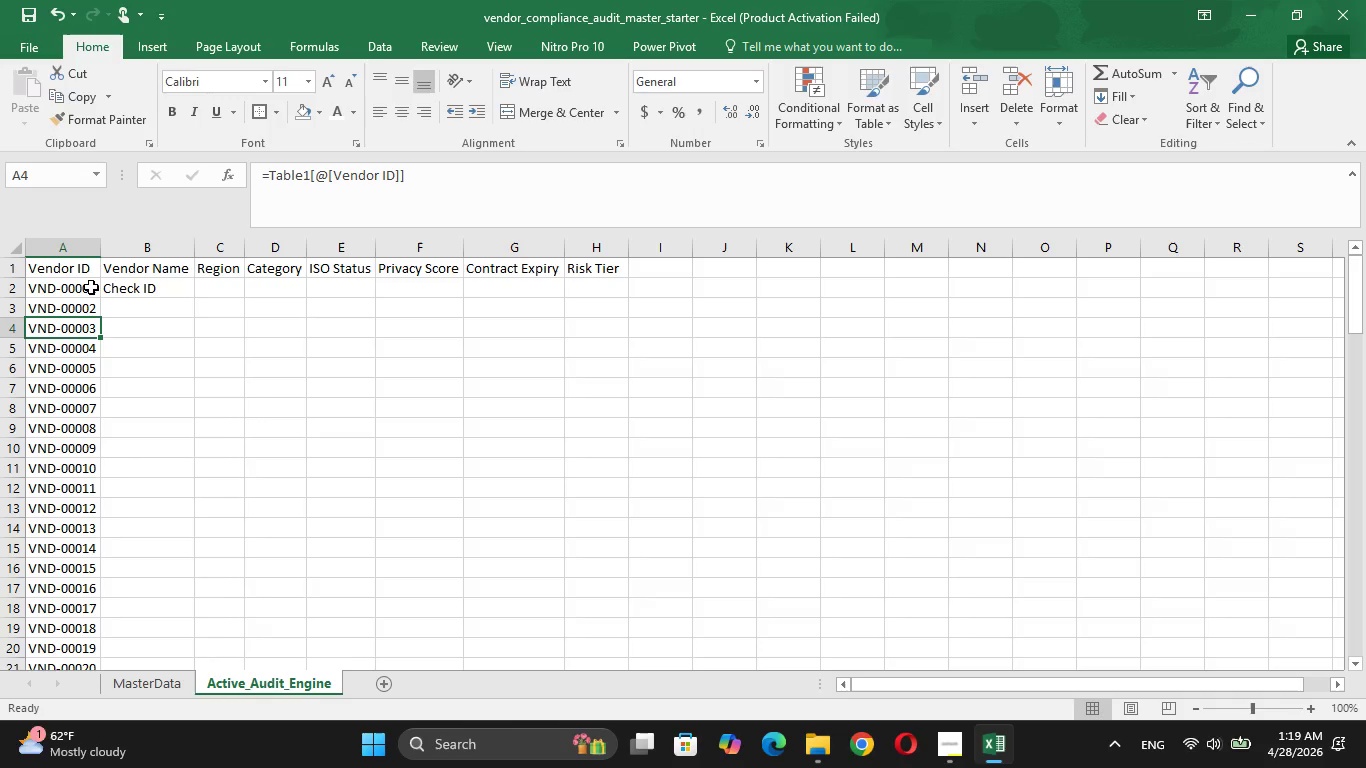 
left_click([91, 287])
 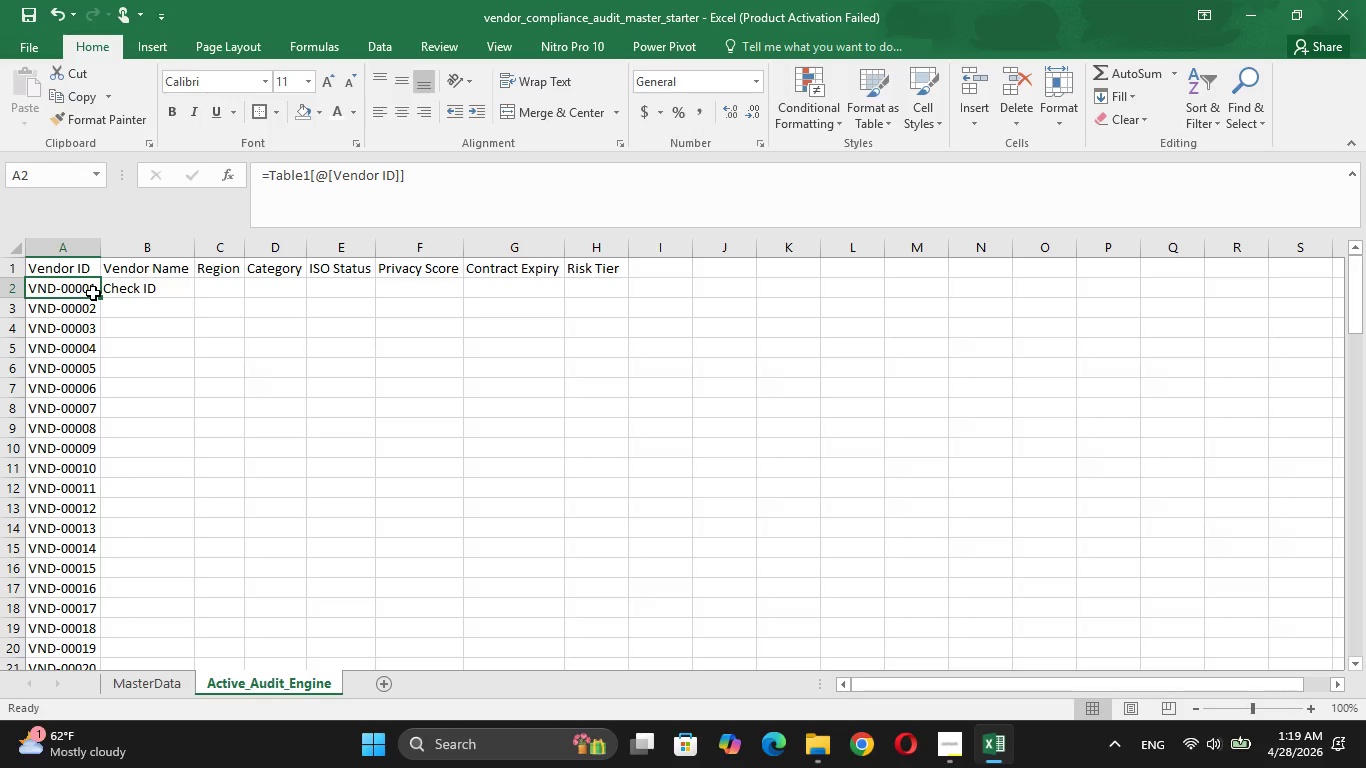 
wait(10.5)
 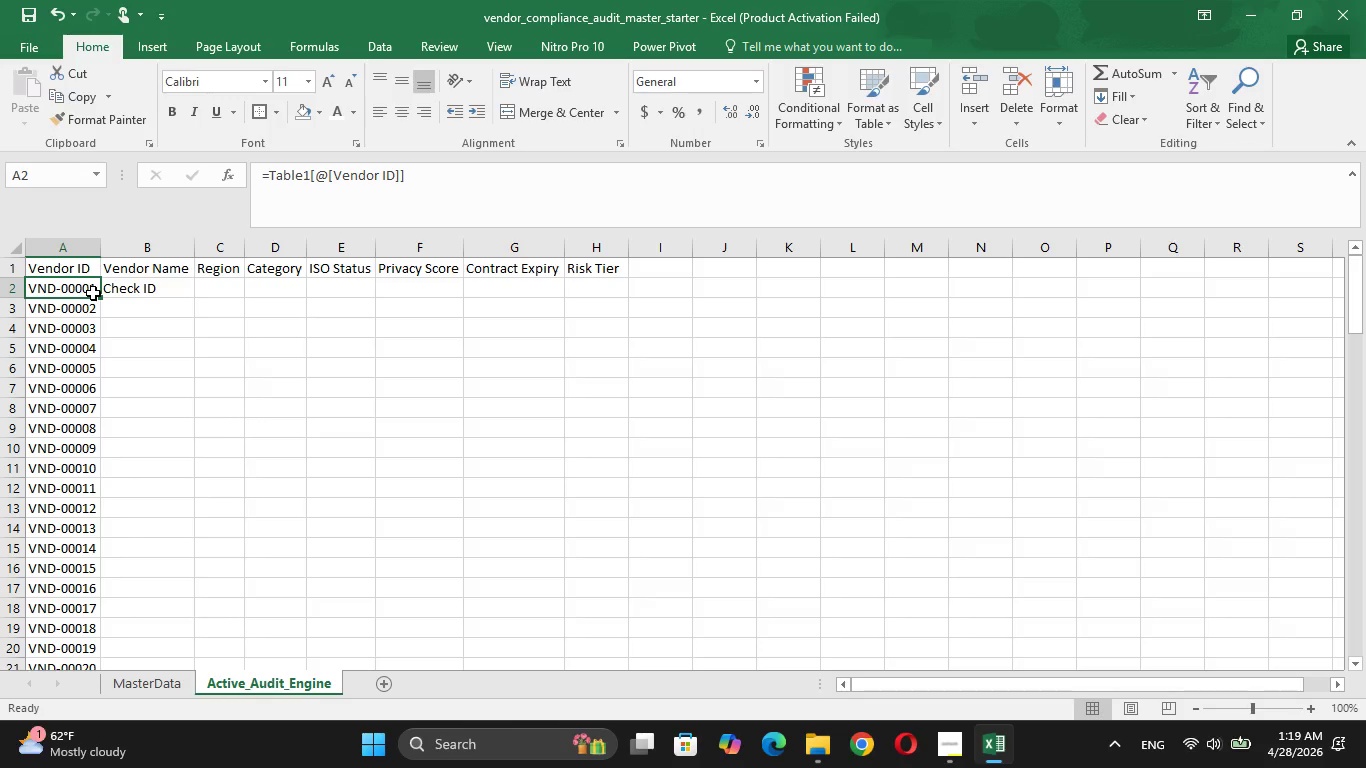 
left_click([151, 288])
 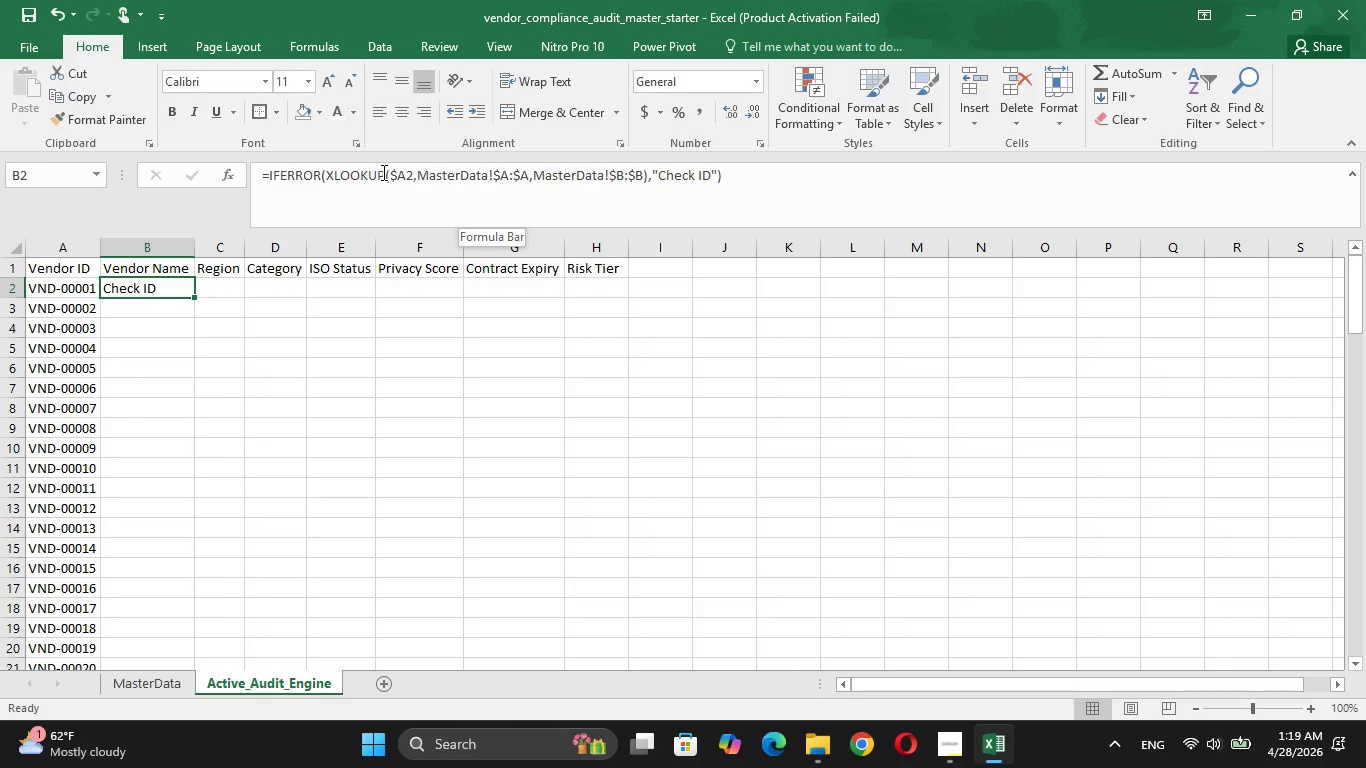 
wait(7.81)
 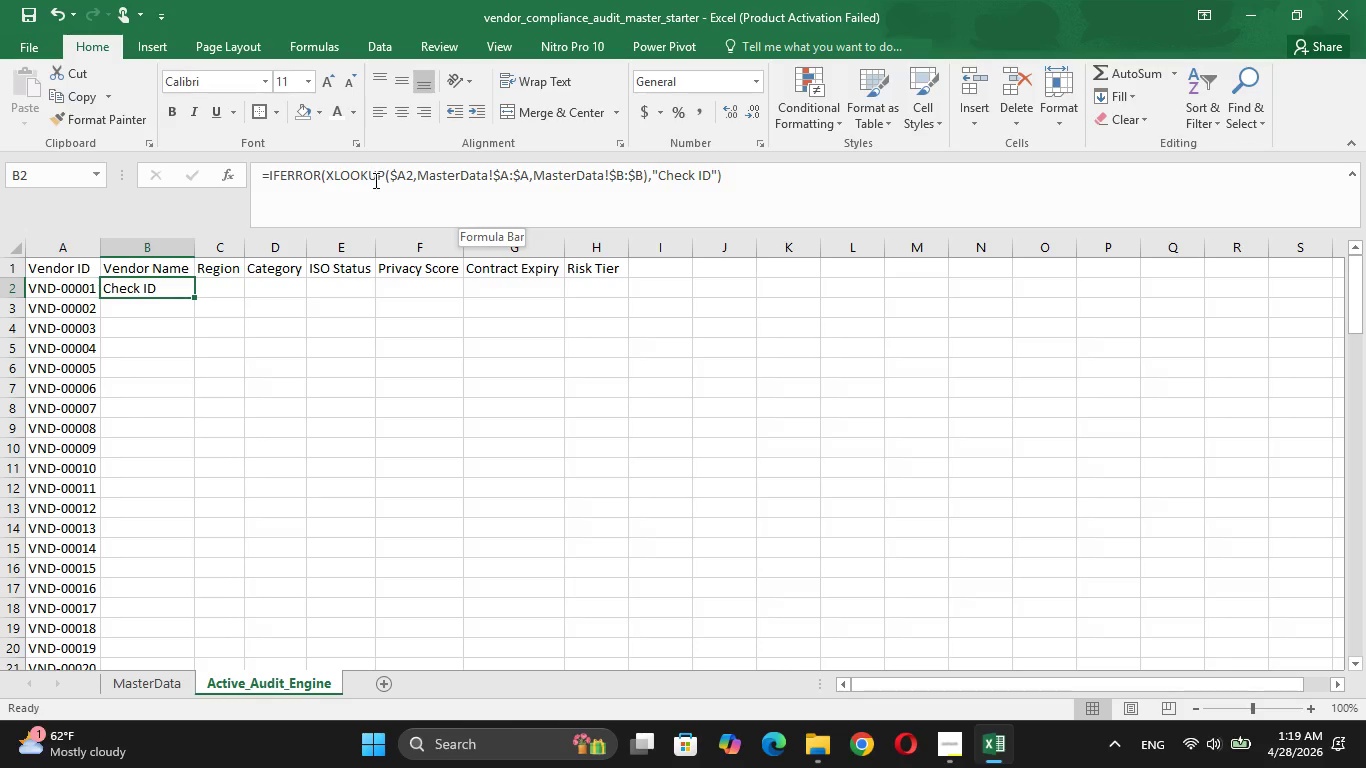 
left_click([382, 172])
 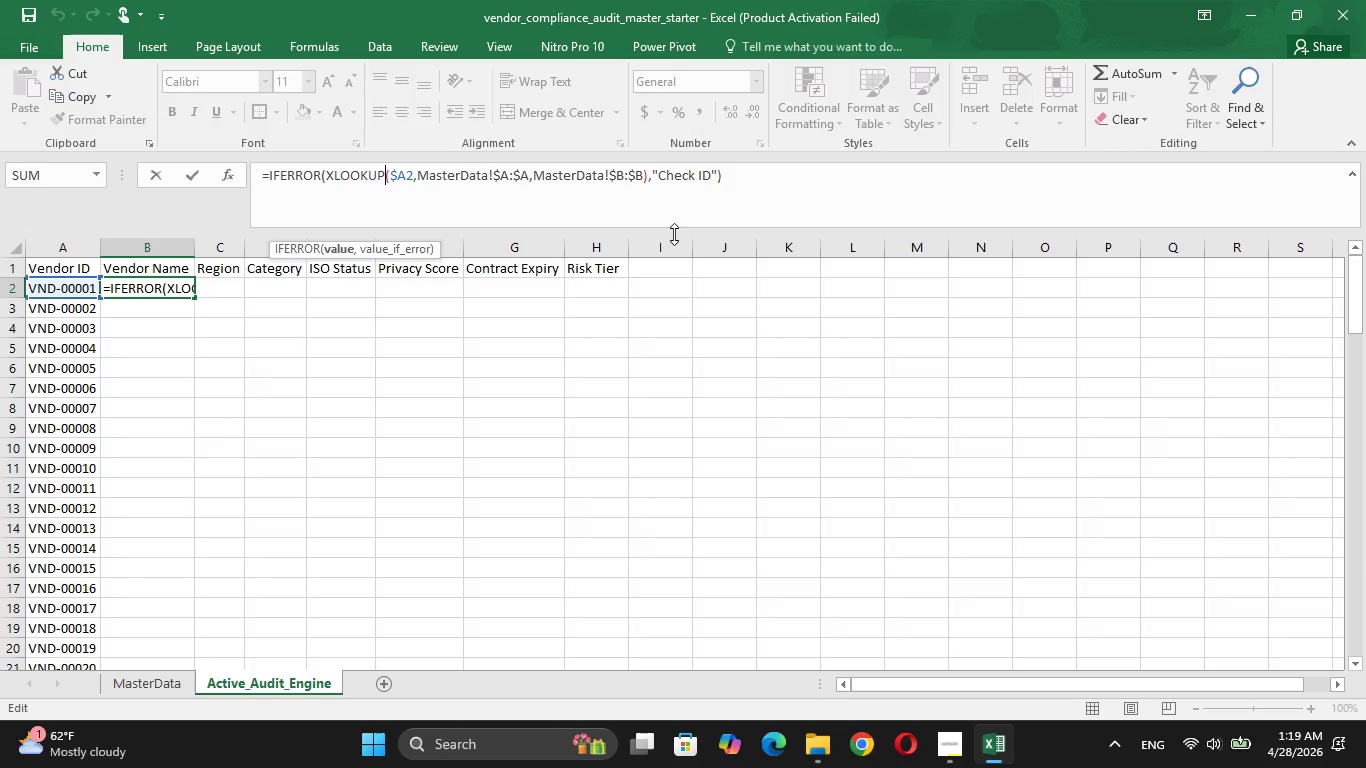 
type((TTR)
key(Backspace)
key(Backspace)
type(R)
 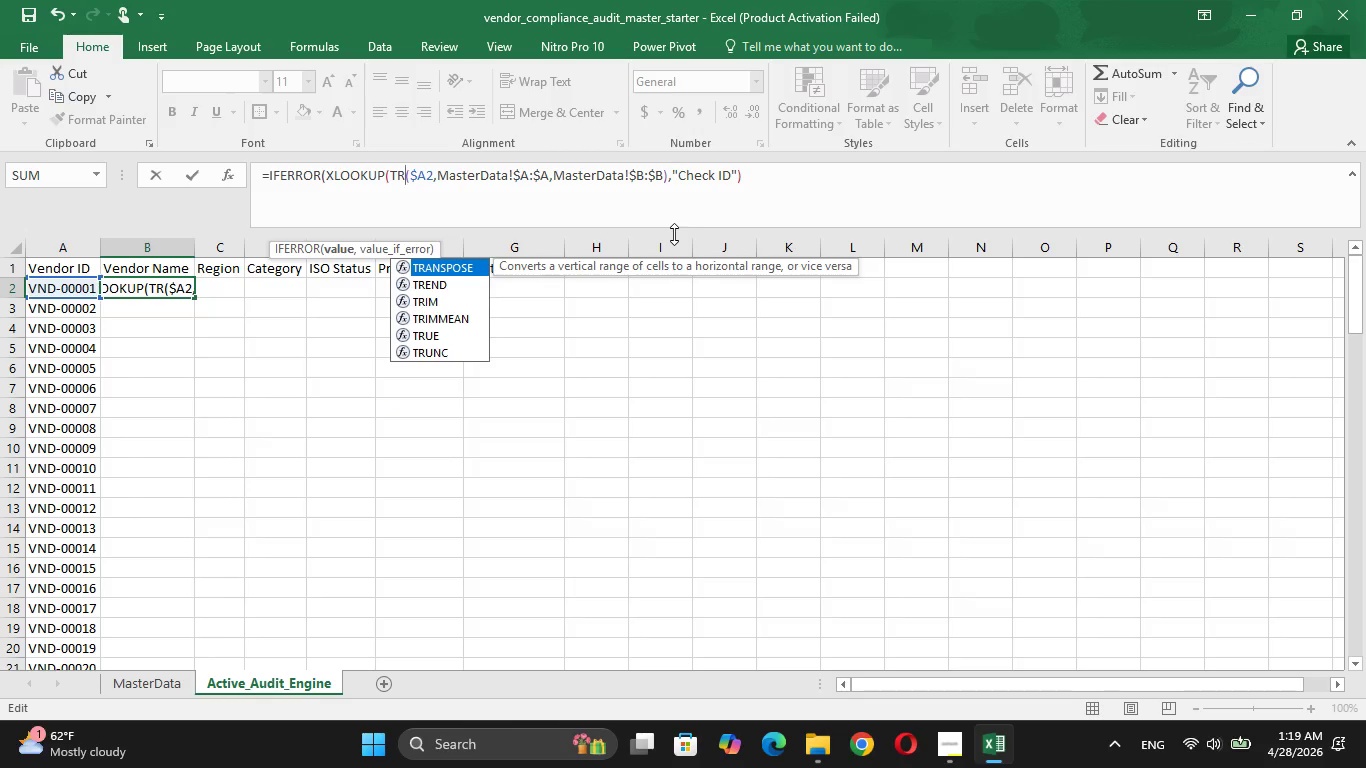 
key(ArrowDown)
 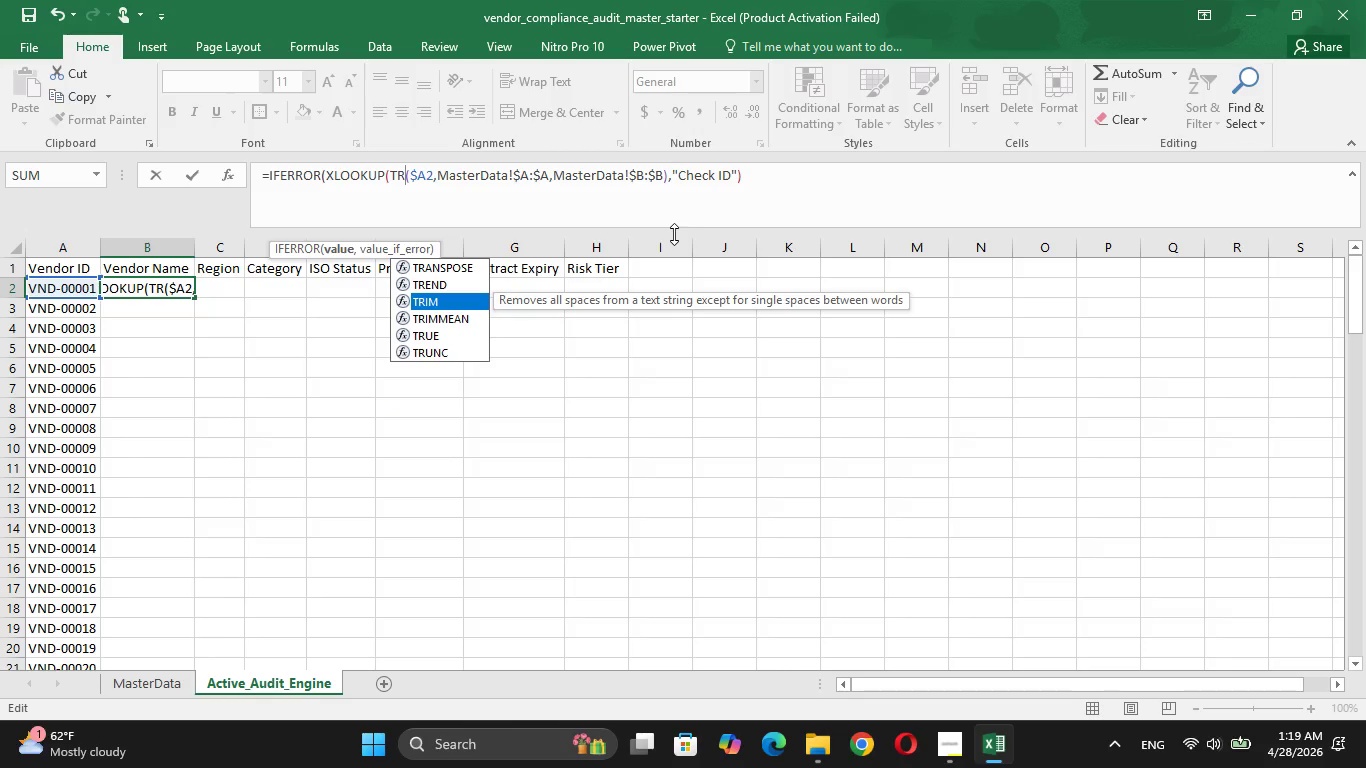 
key(ArrowDown)
 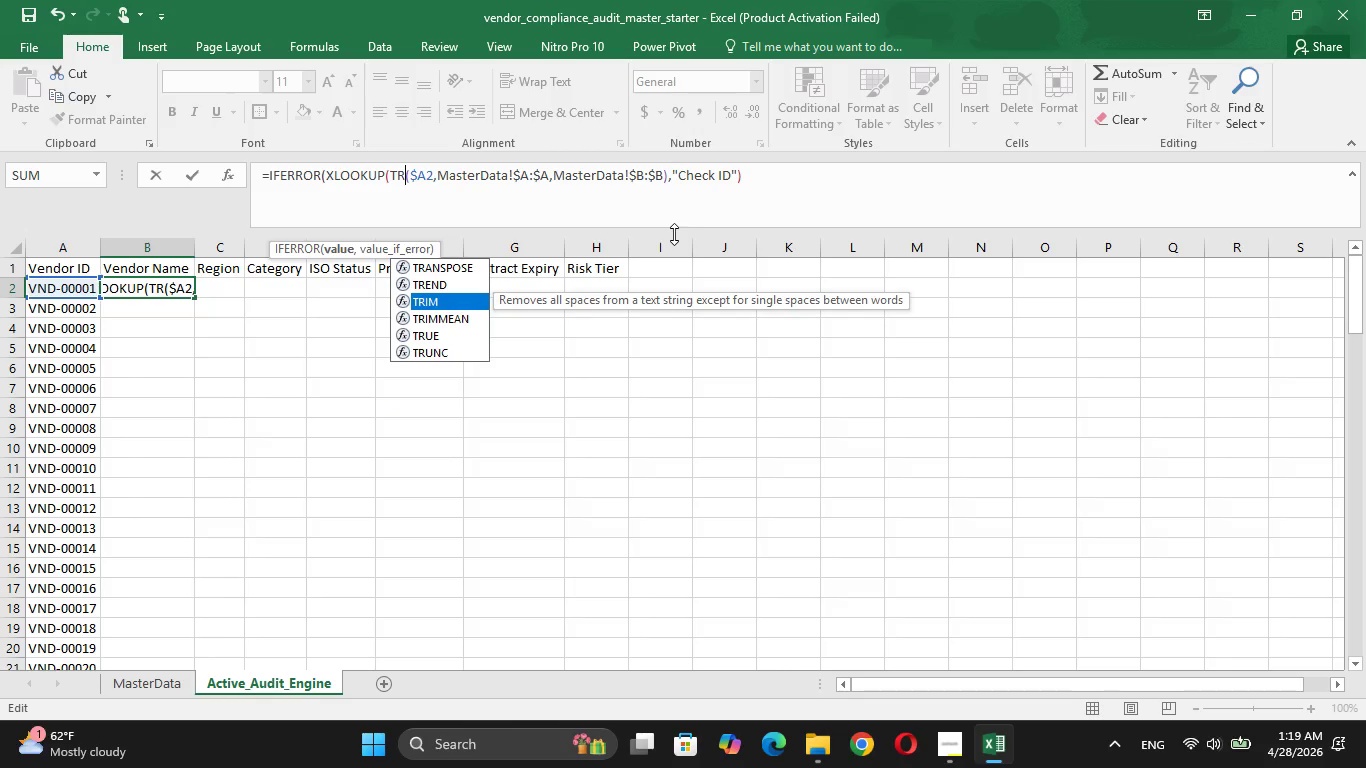 
key(Tab)
 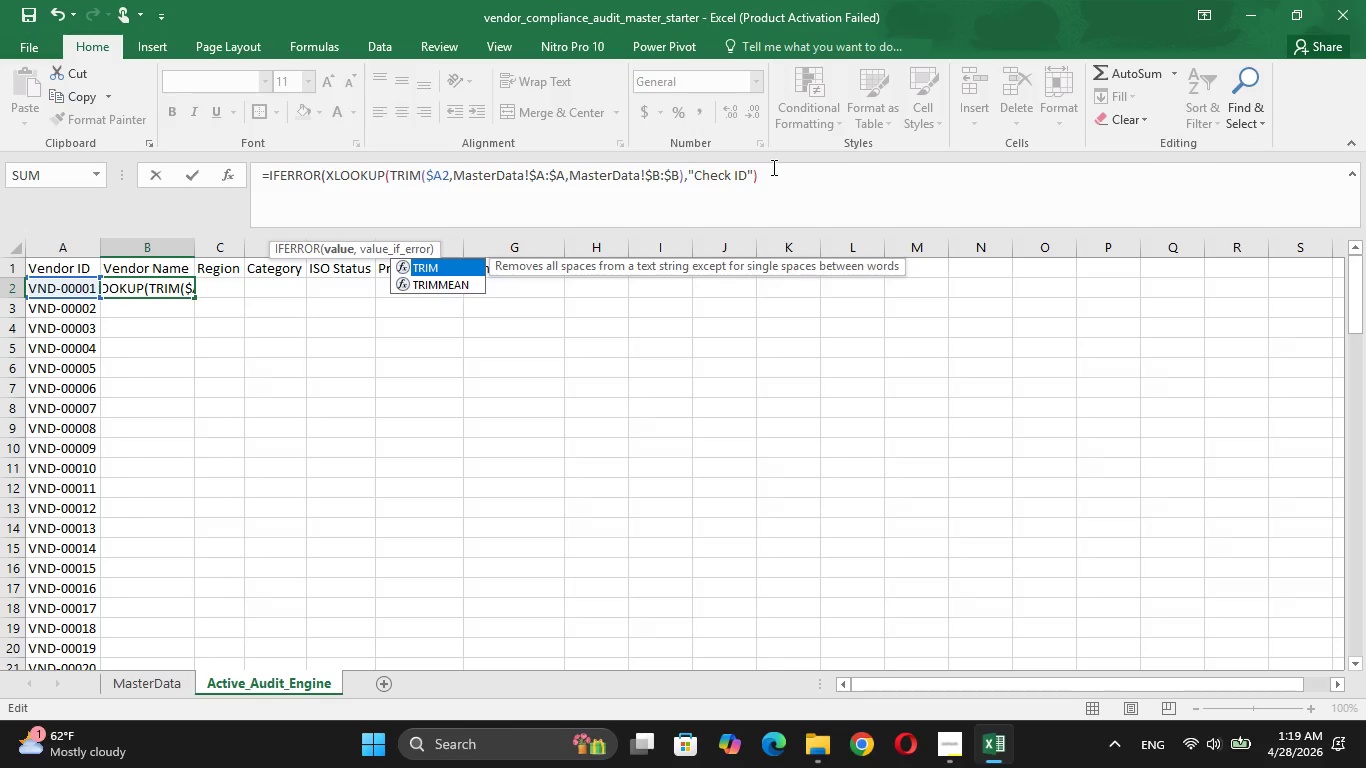 
wait(10.95)
 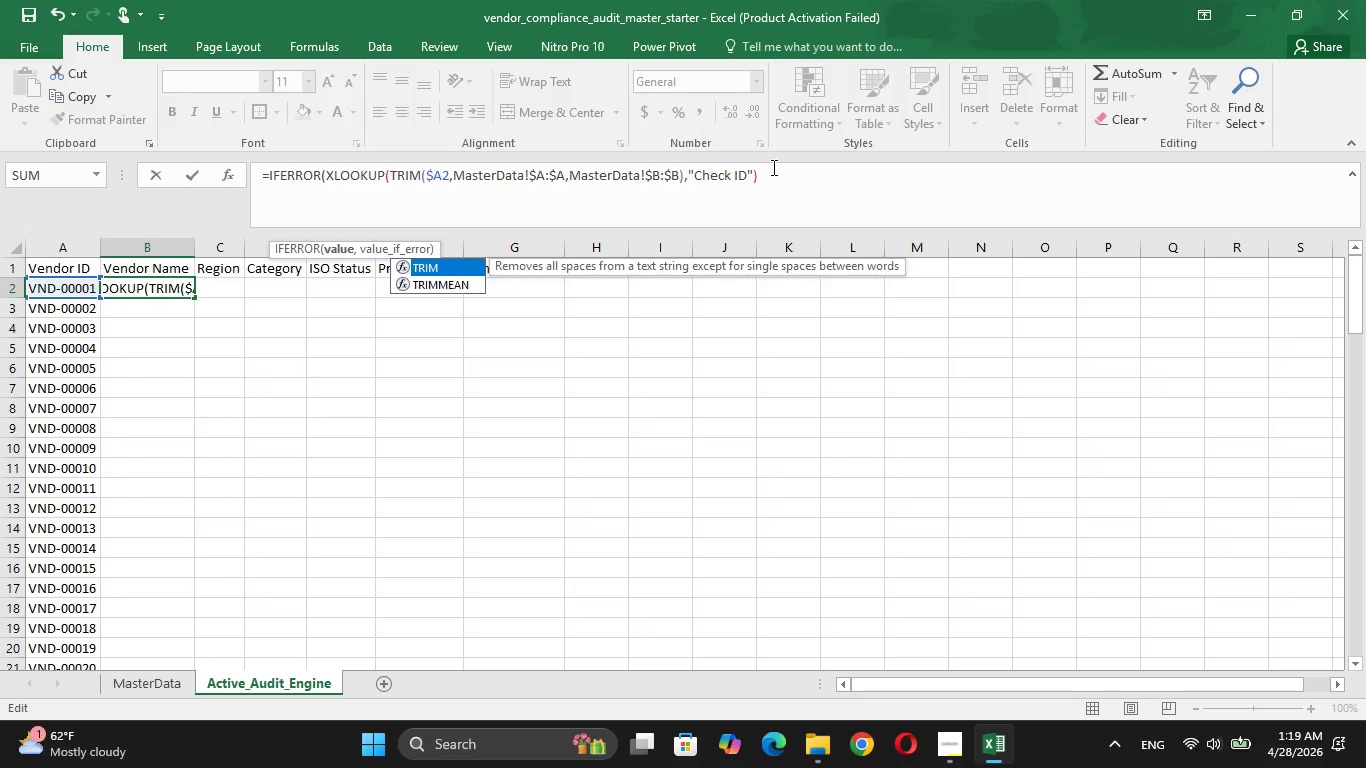 
left_click([448, 172])
 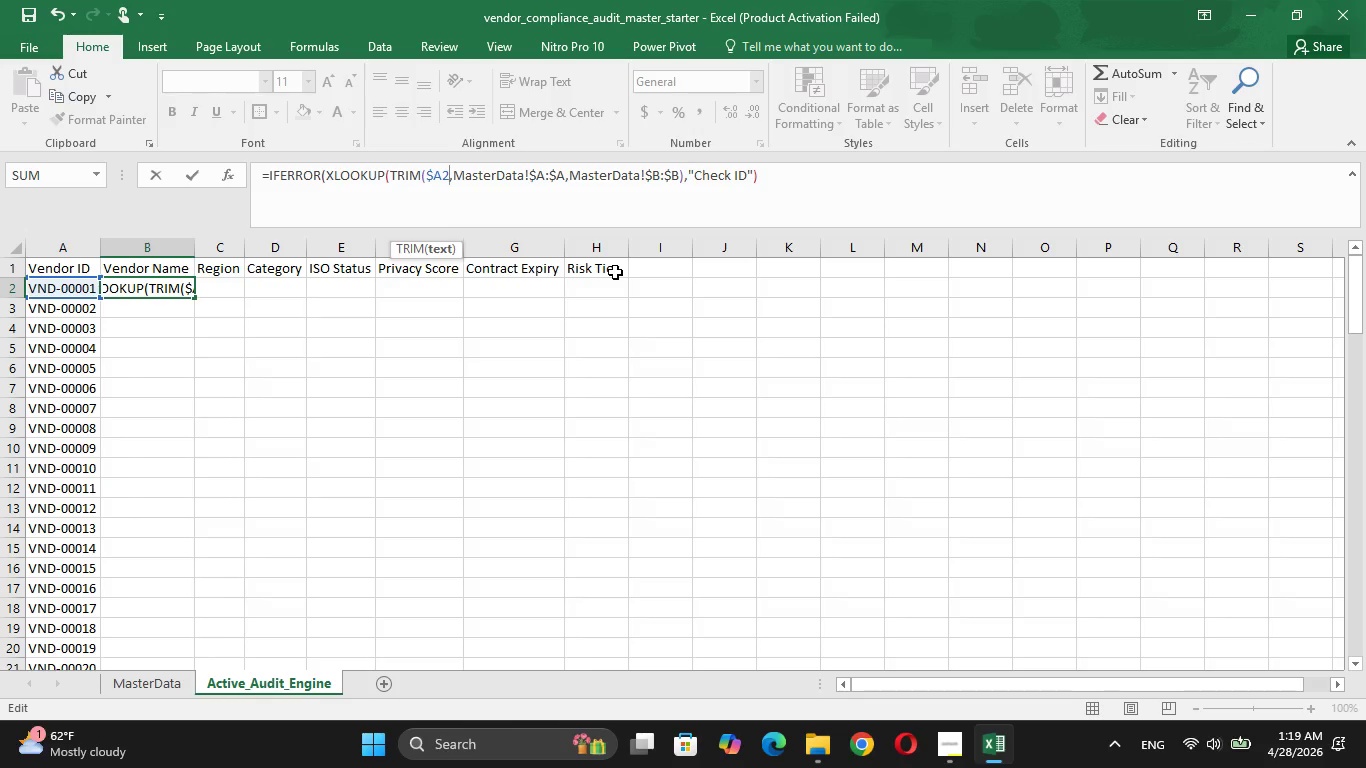 
key(Shift+0)
 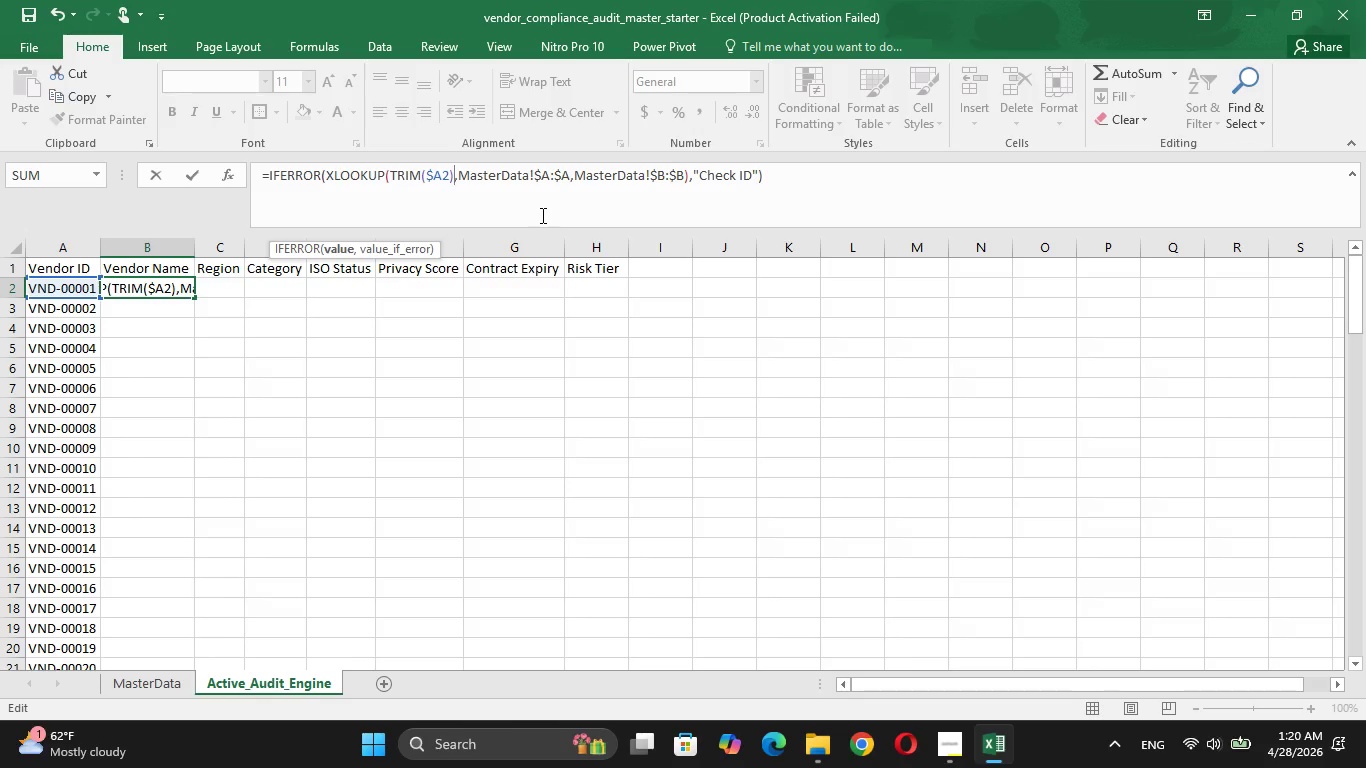 
wait(10.19)
 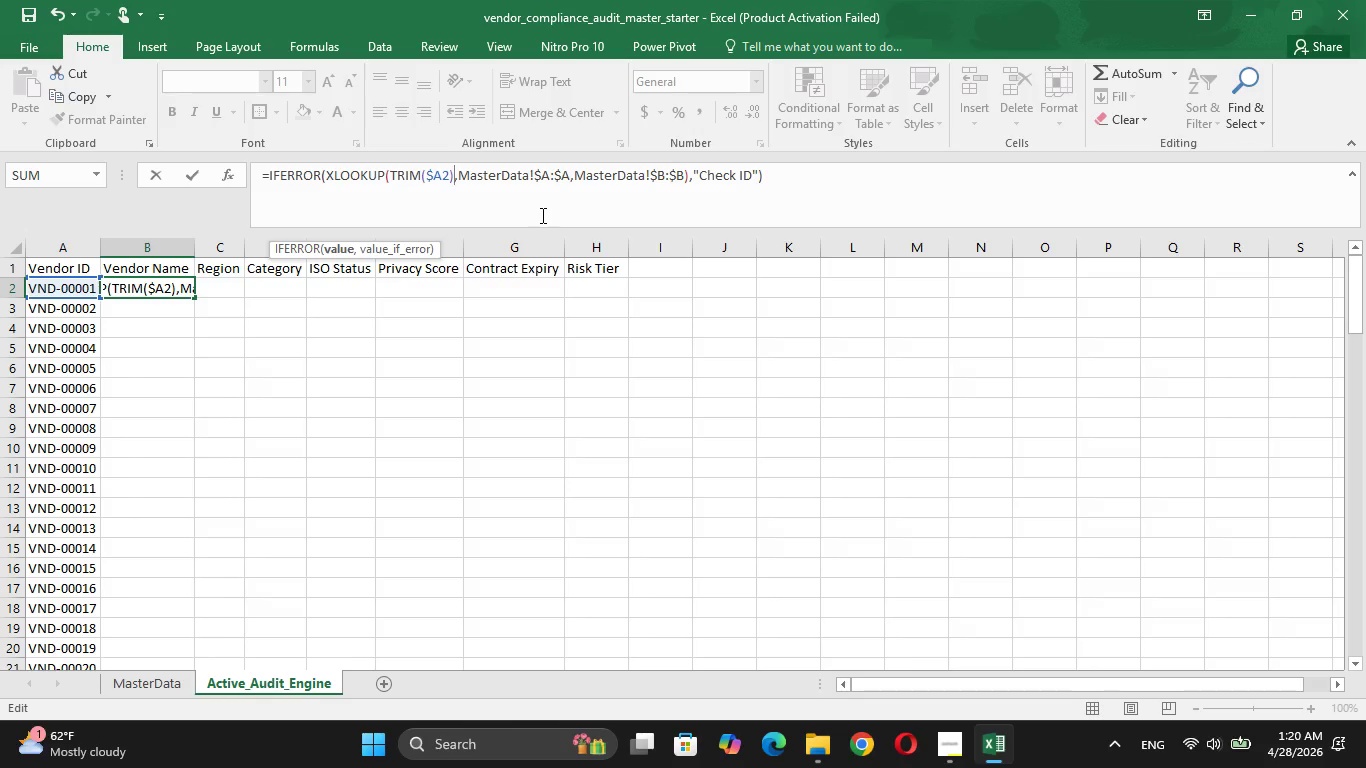 
left_click([781, 178])
 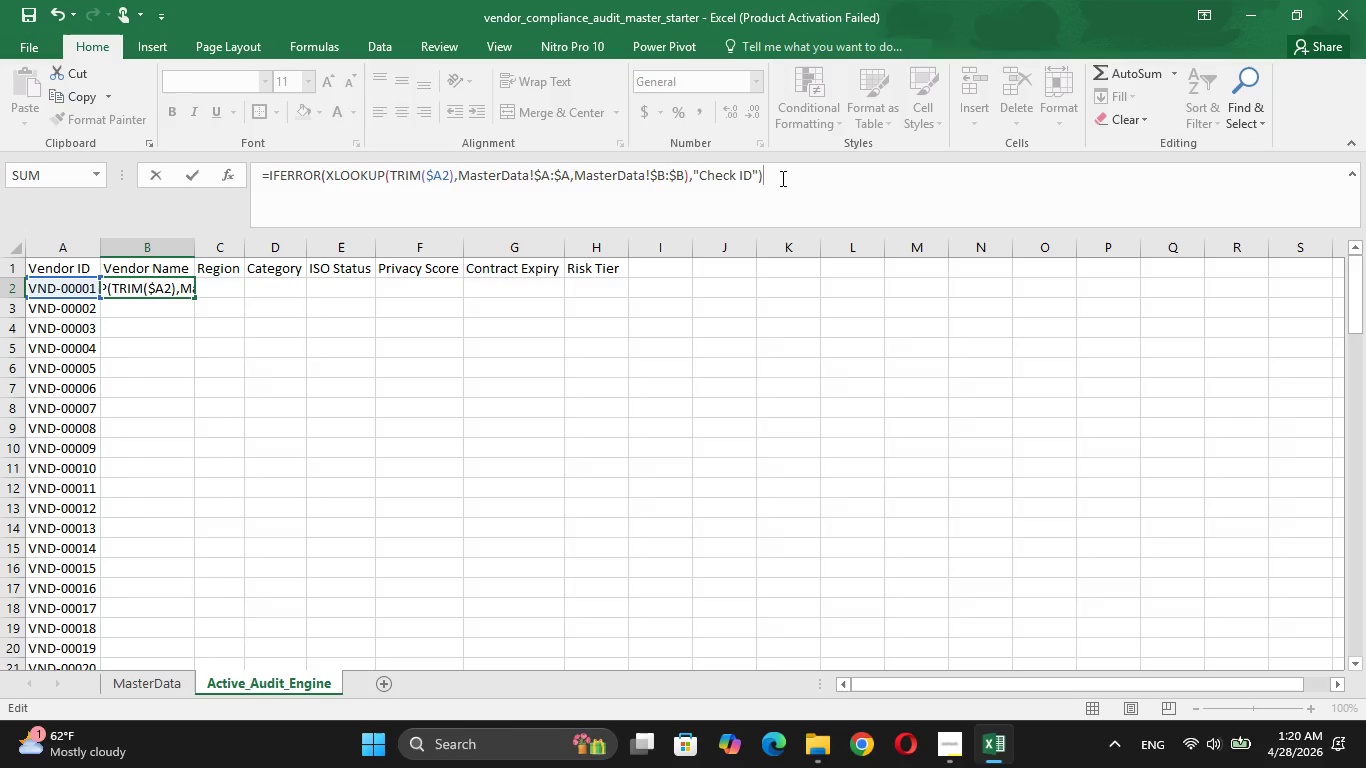 
key(Enter)
 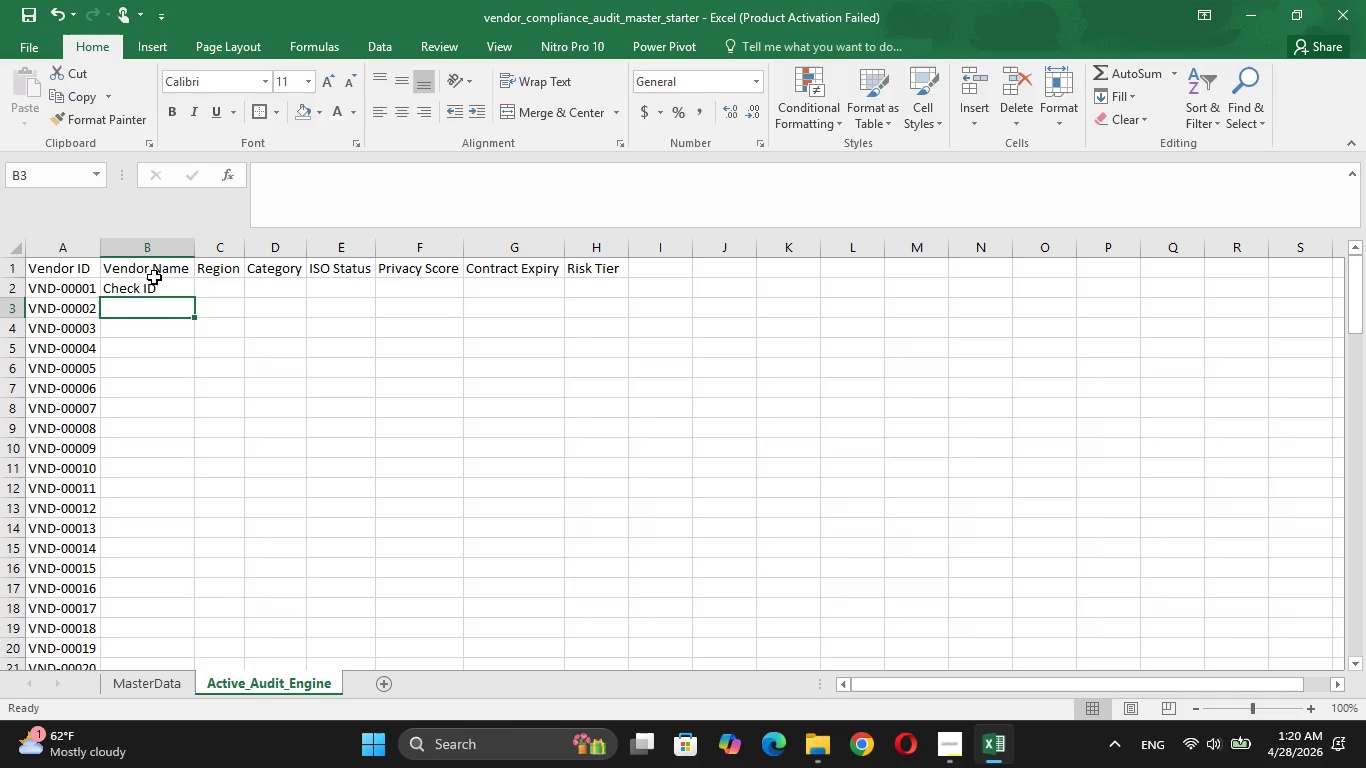 
left_click([152, 286])
 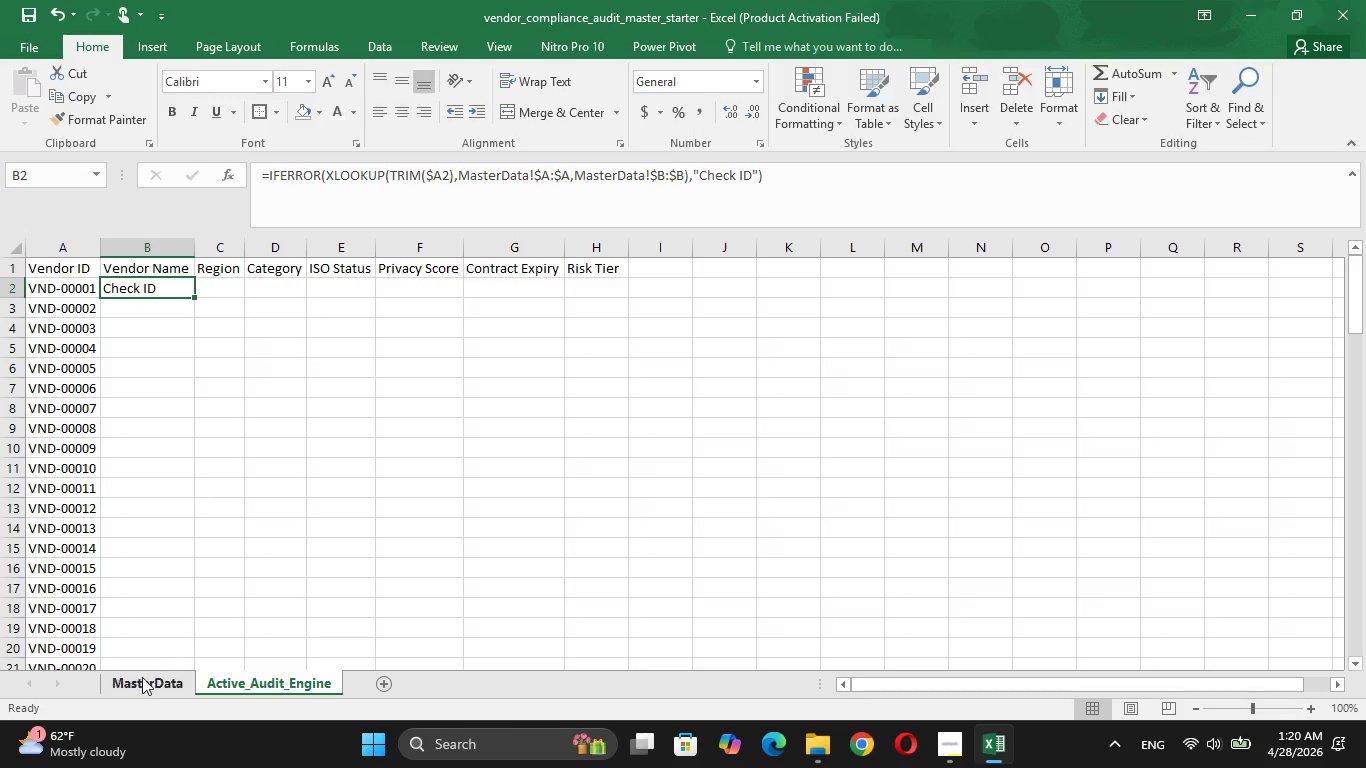 
left_click([143, 688])
 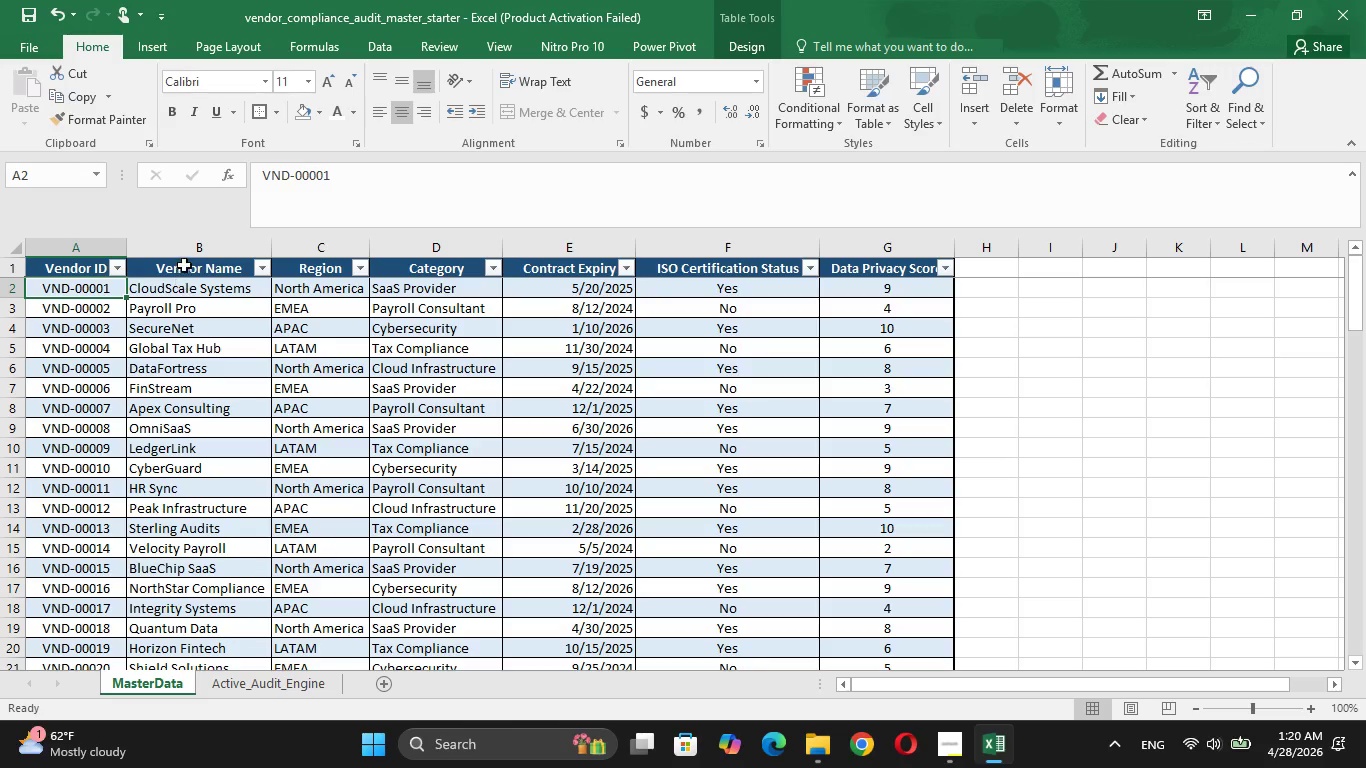 
wait(7.17)
 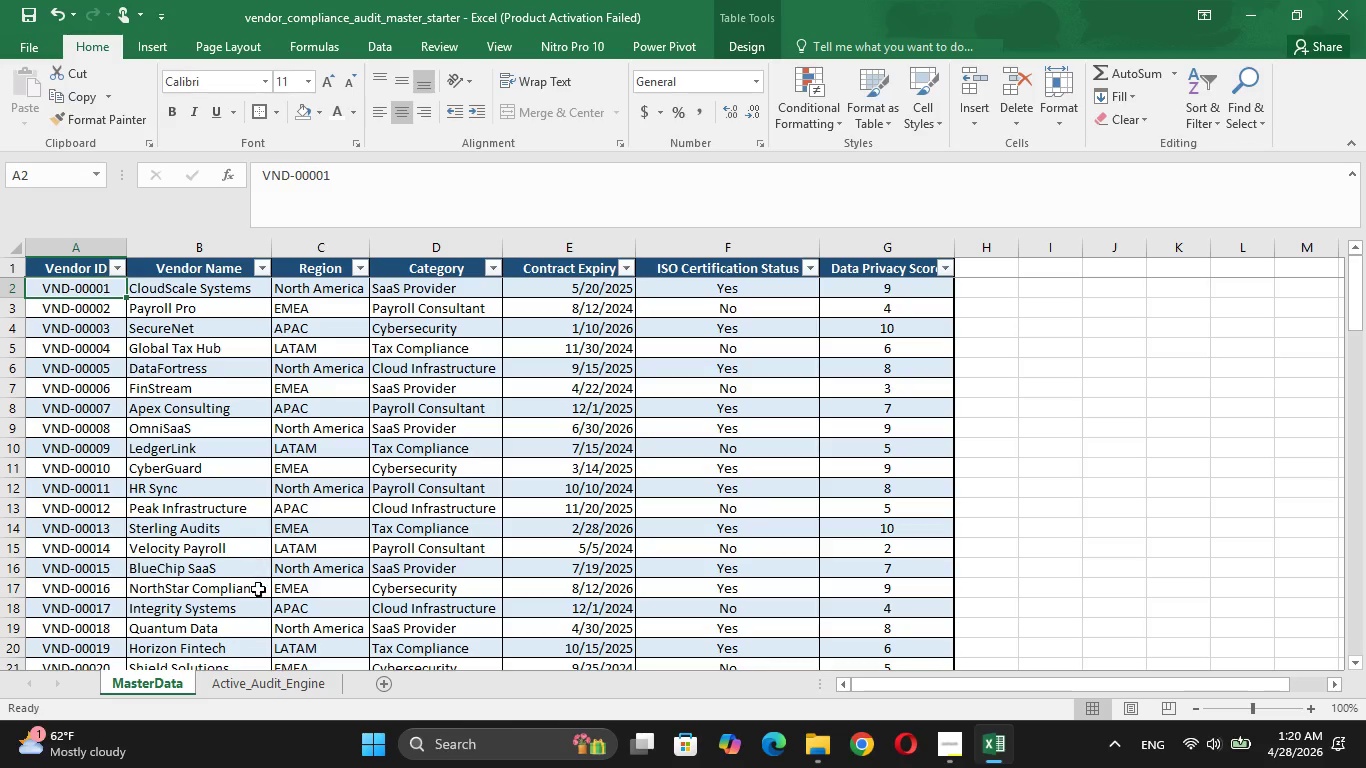 
left_click([191, 276])
 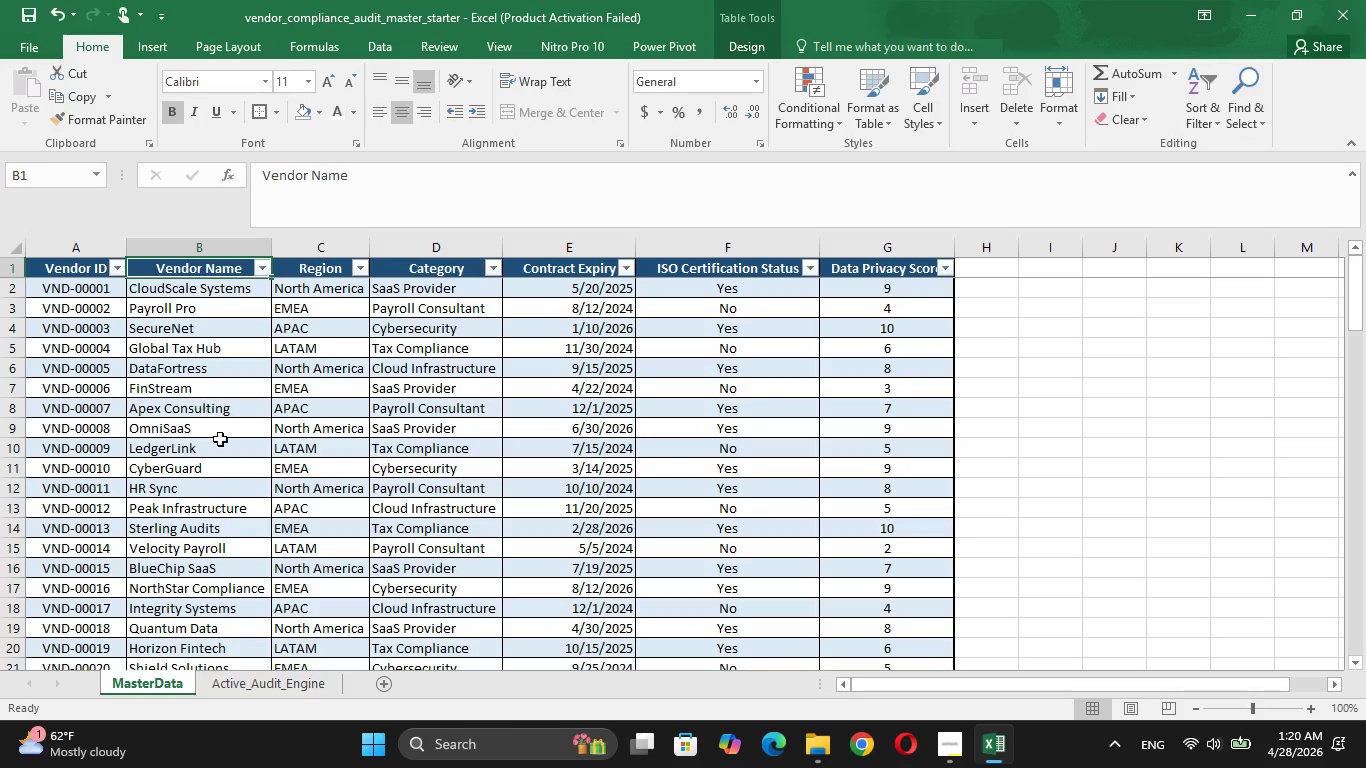 
wait(6.03)
 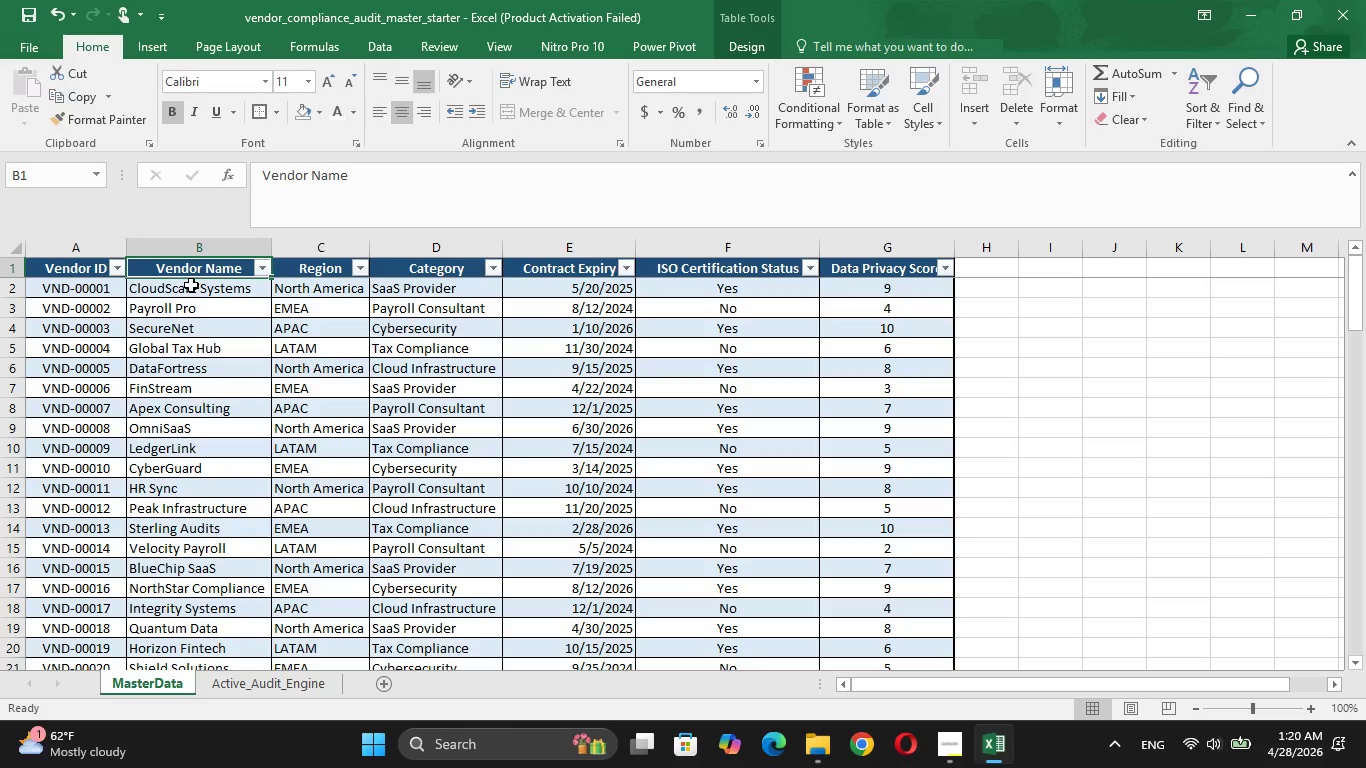 
left_click([284, 683])
 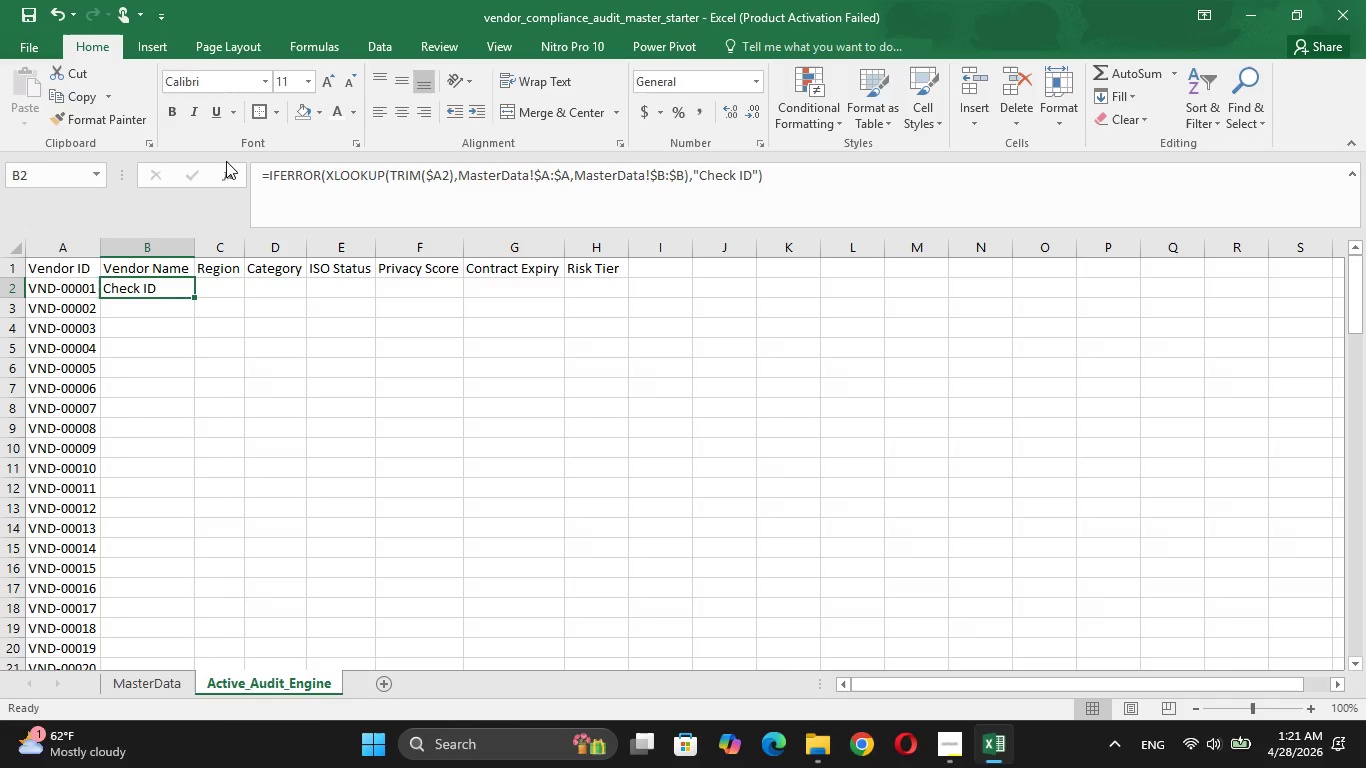 
wait(53.97)
 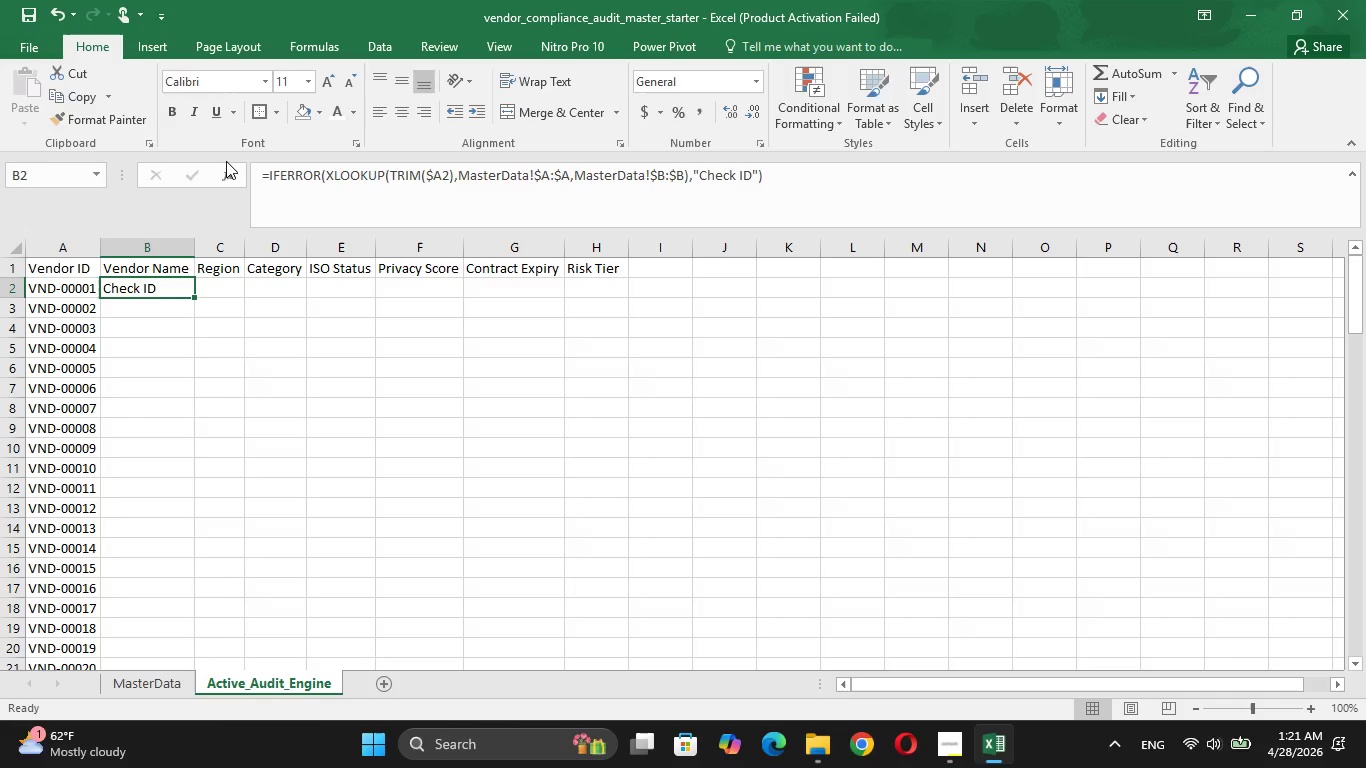 
left_click_drag(start_coordinate=[770, 178], to_coordinate=[247, 175])
 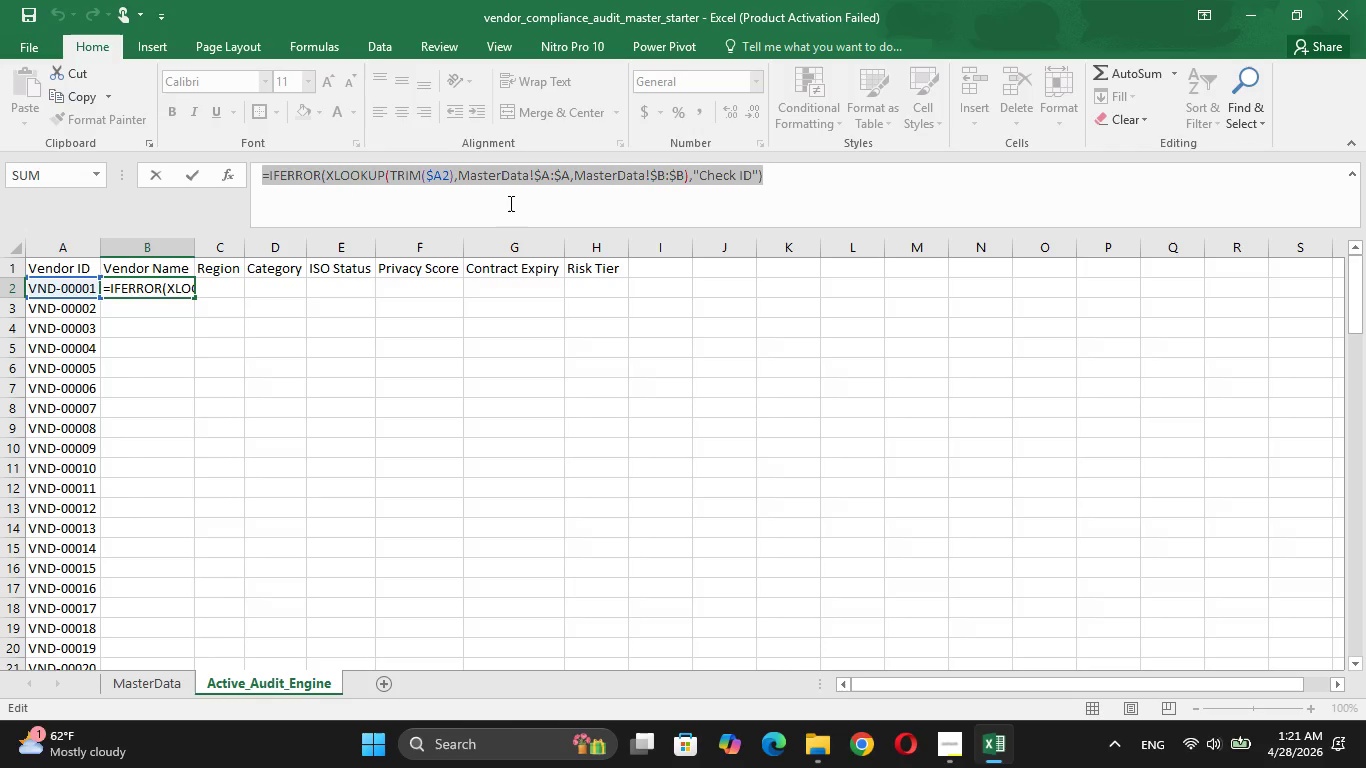 
key(Backspace)
 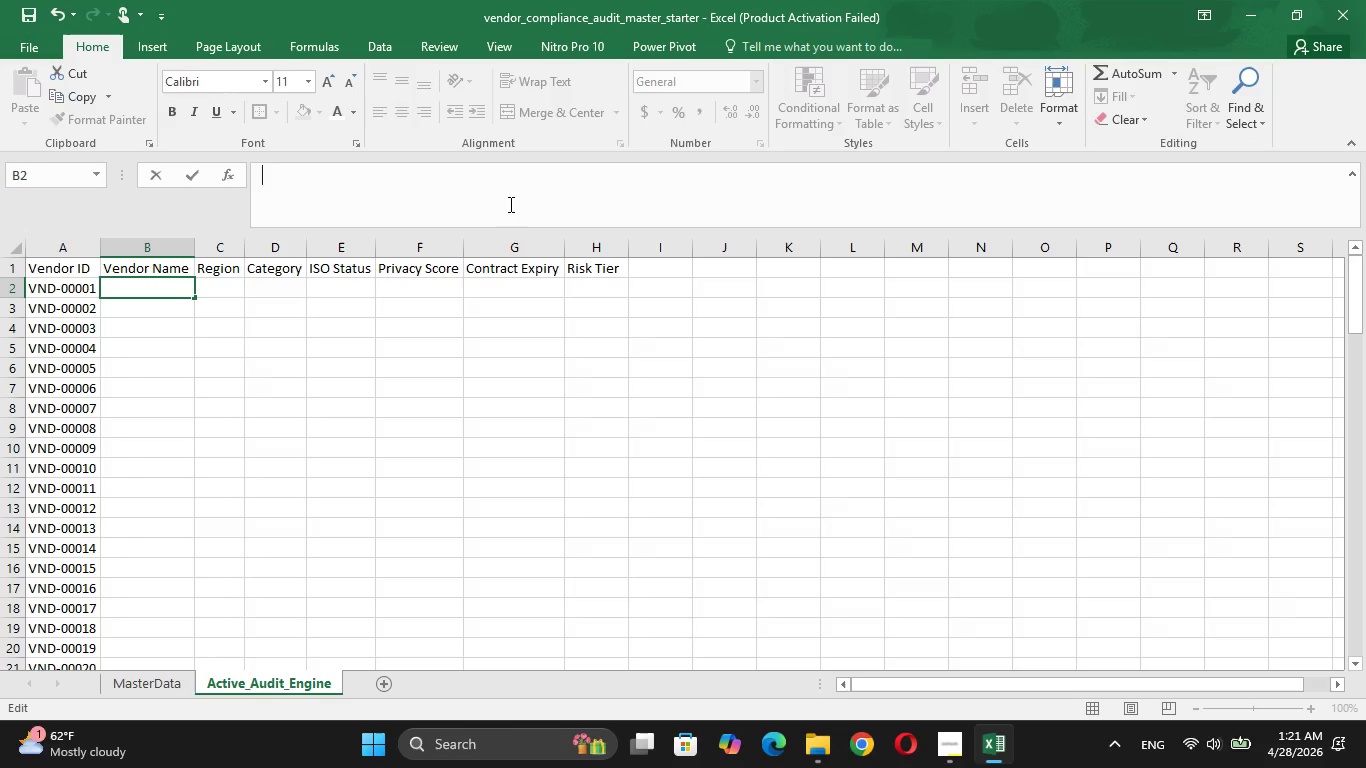 
type(=XLO)
key(Backspace)
key(Backspace)
type(LOOKUP)
 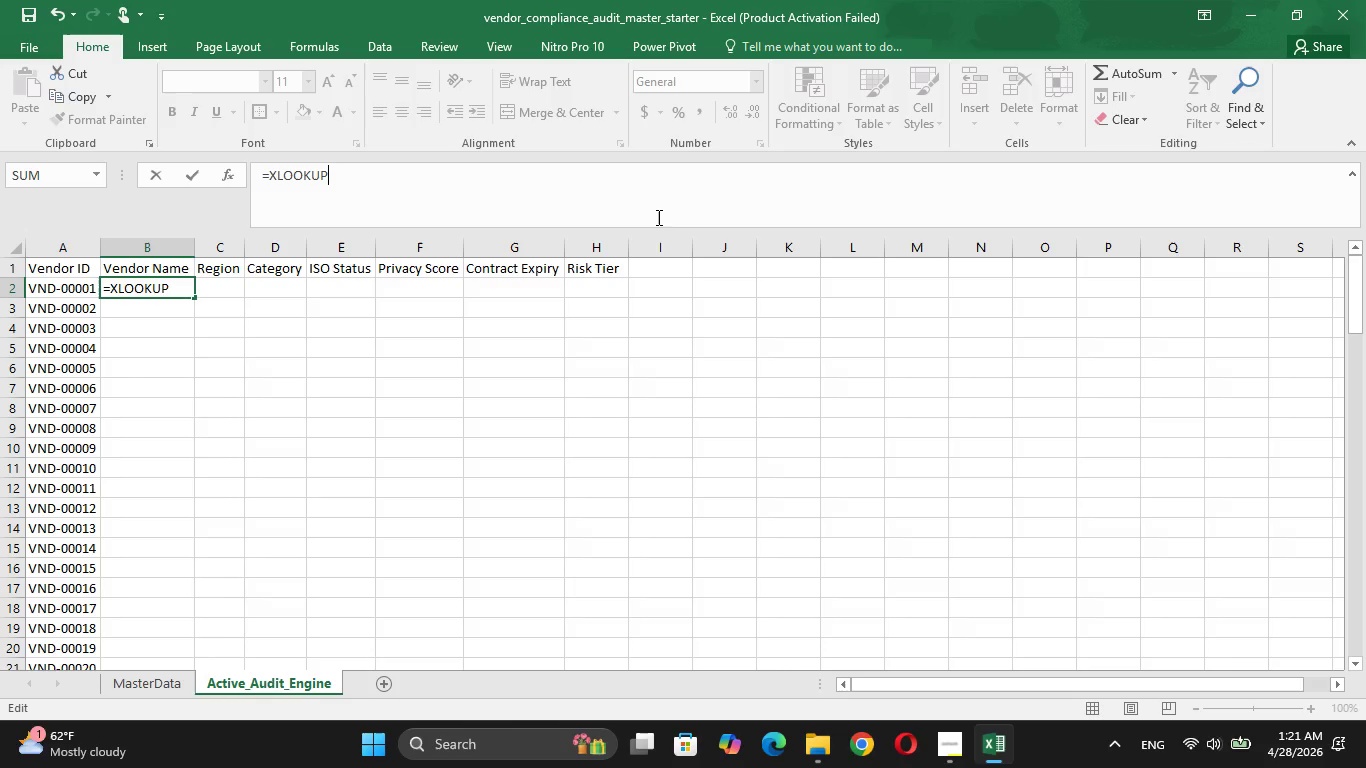 
key(Shift+9)
 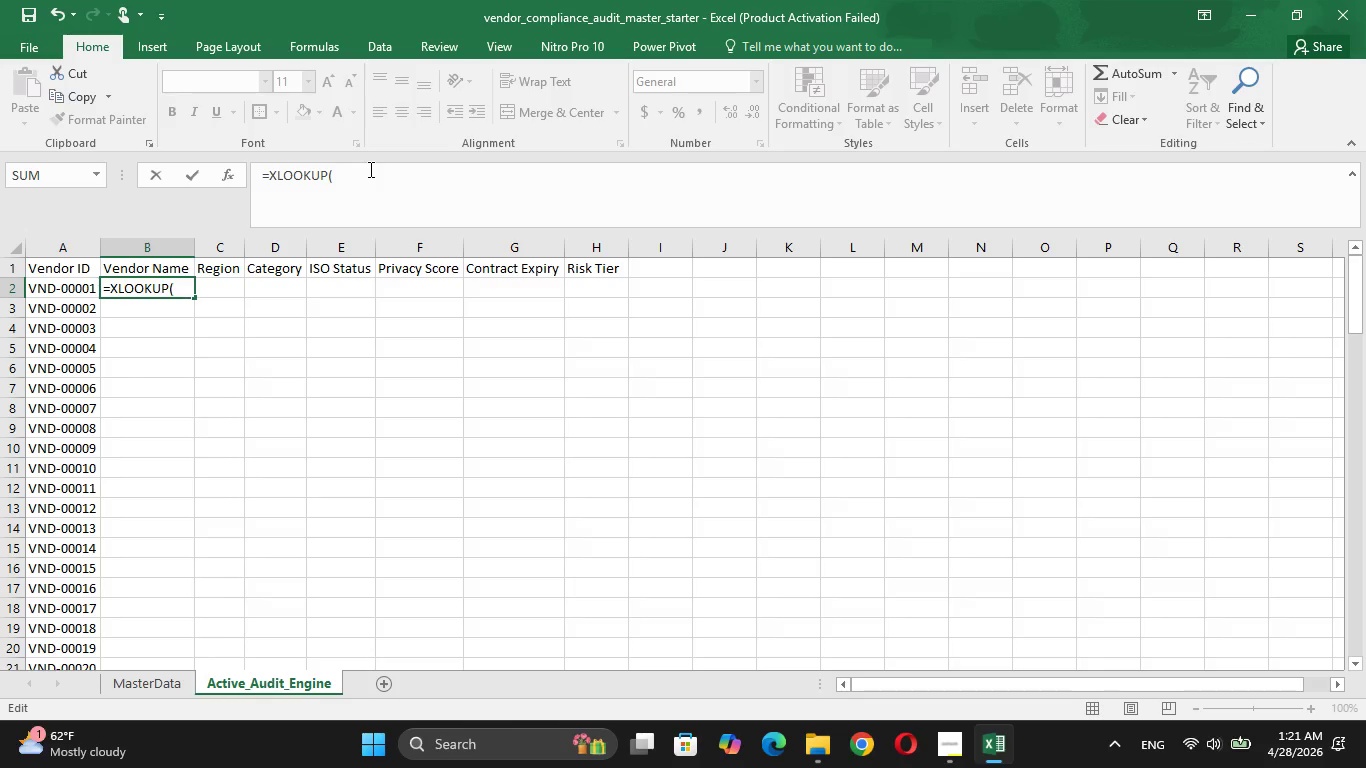 
wait(14.14)
 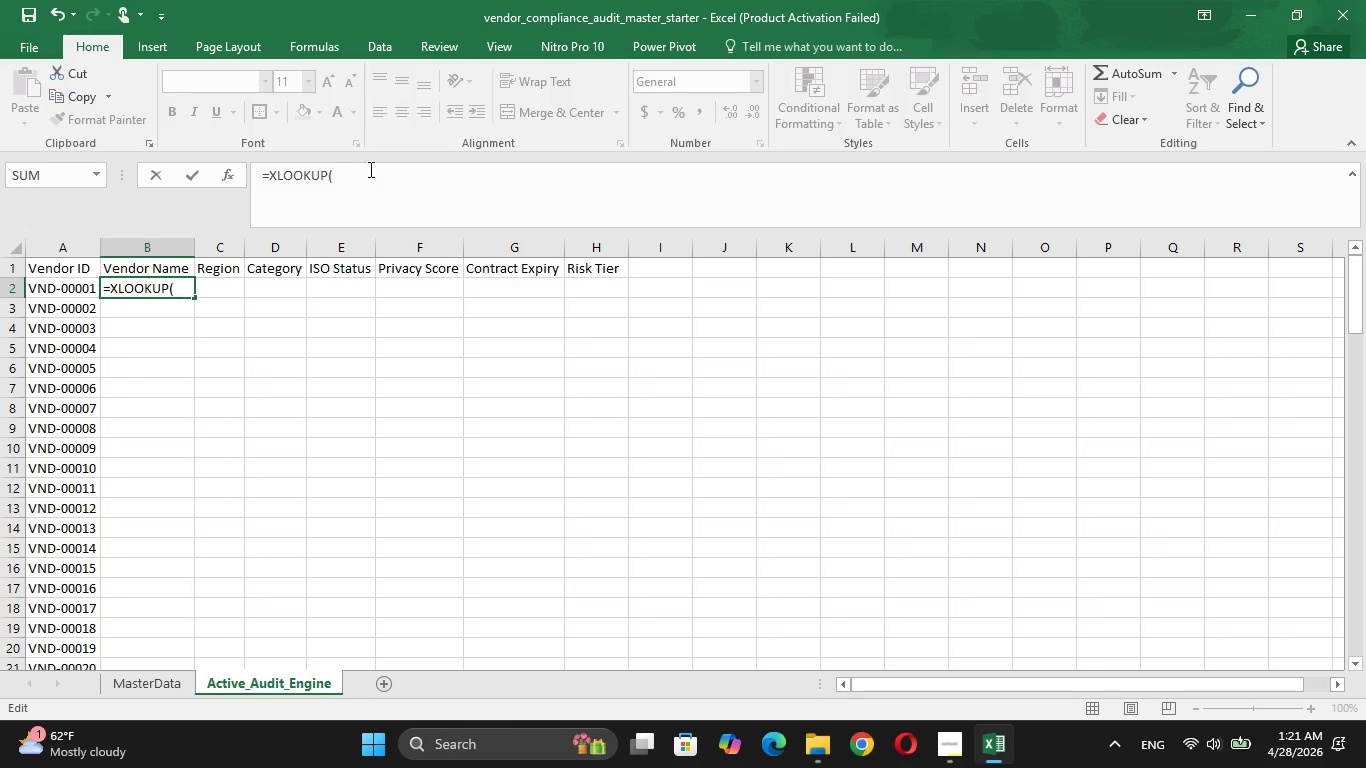 
left_click([83, 292])
 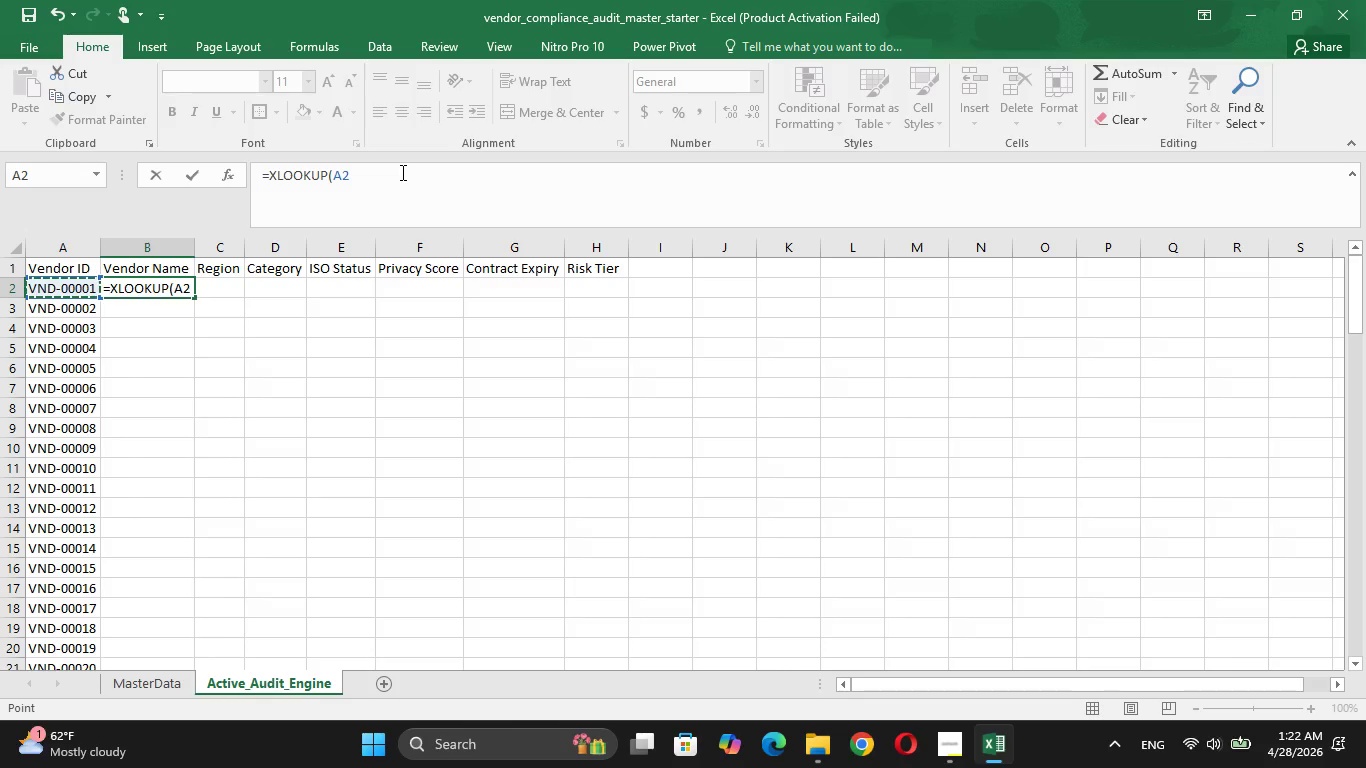 
key(Comma)
 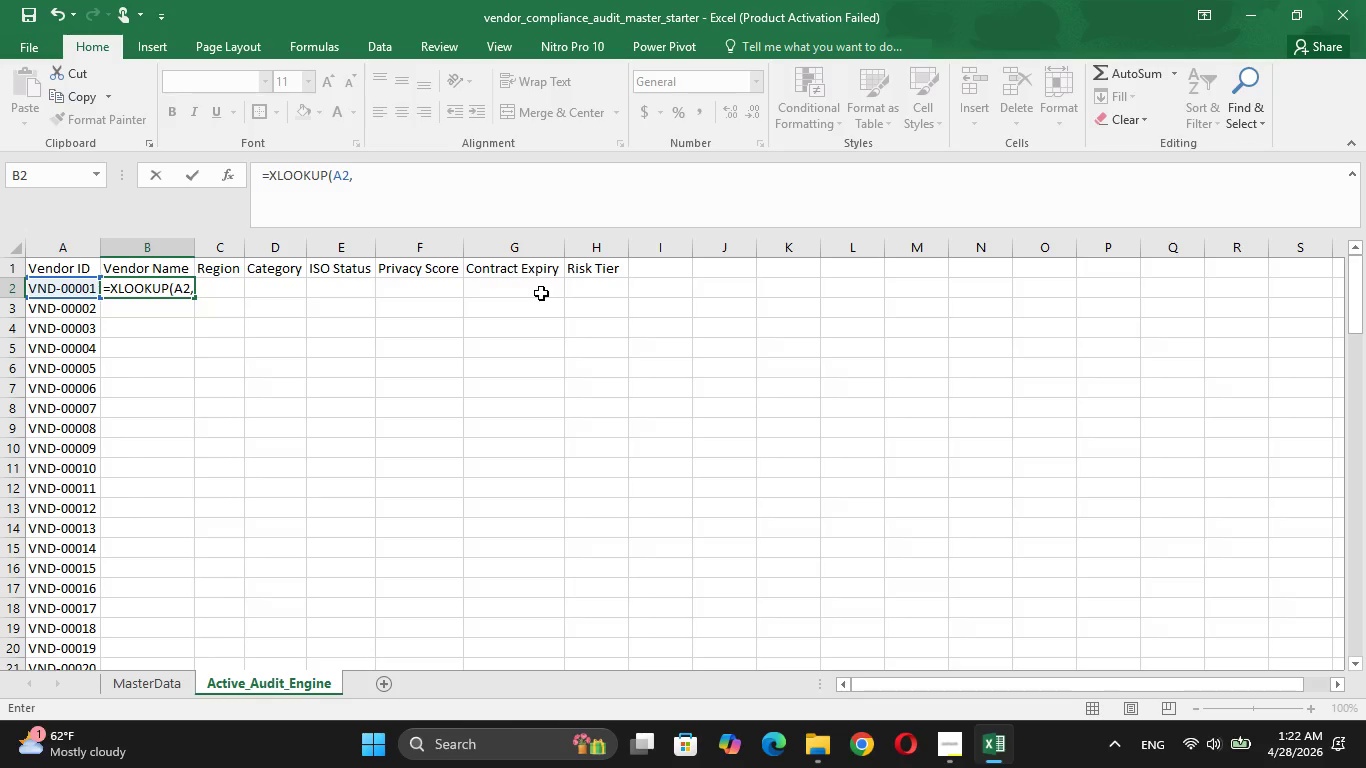 
wait(17.16)
 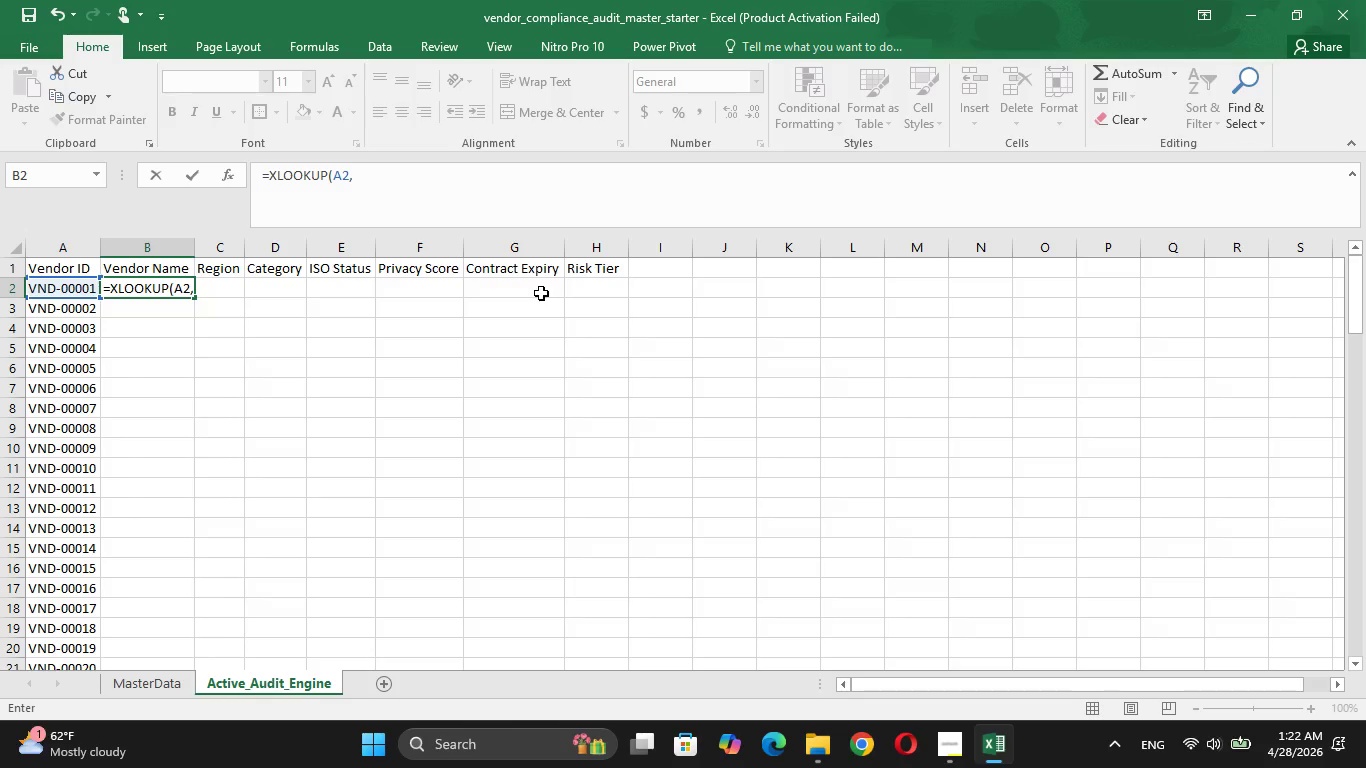 
left_click([149, 681])
 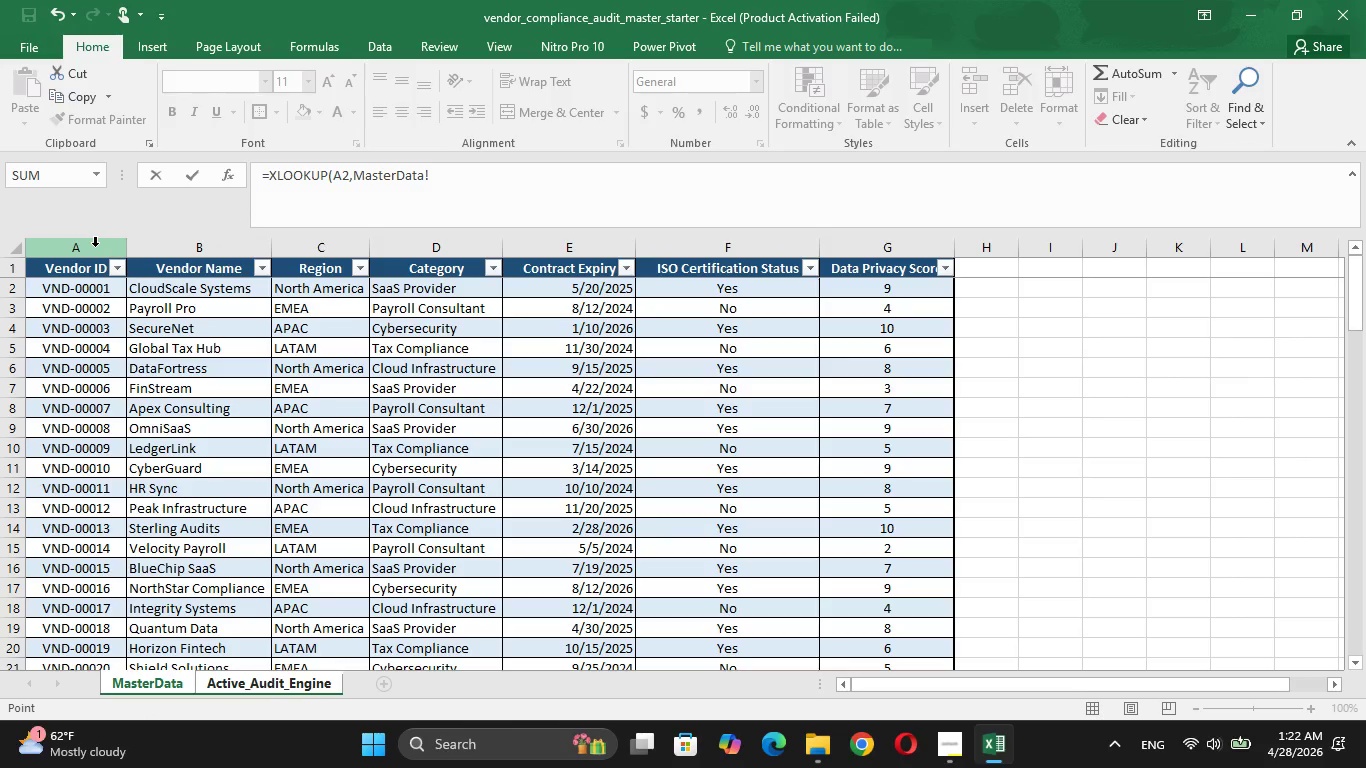 
left_click([95, 246])
 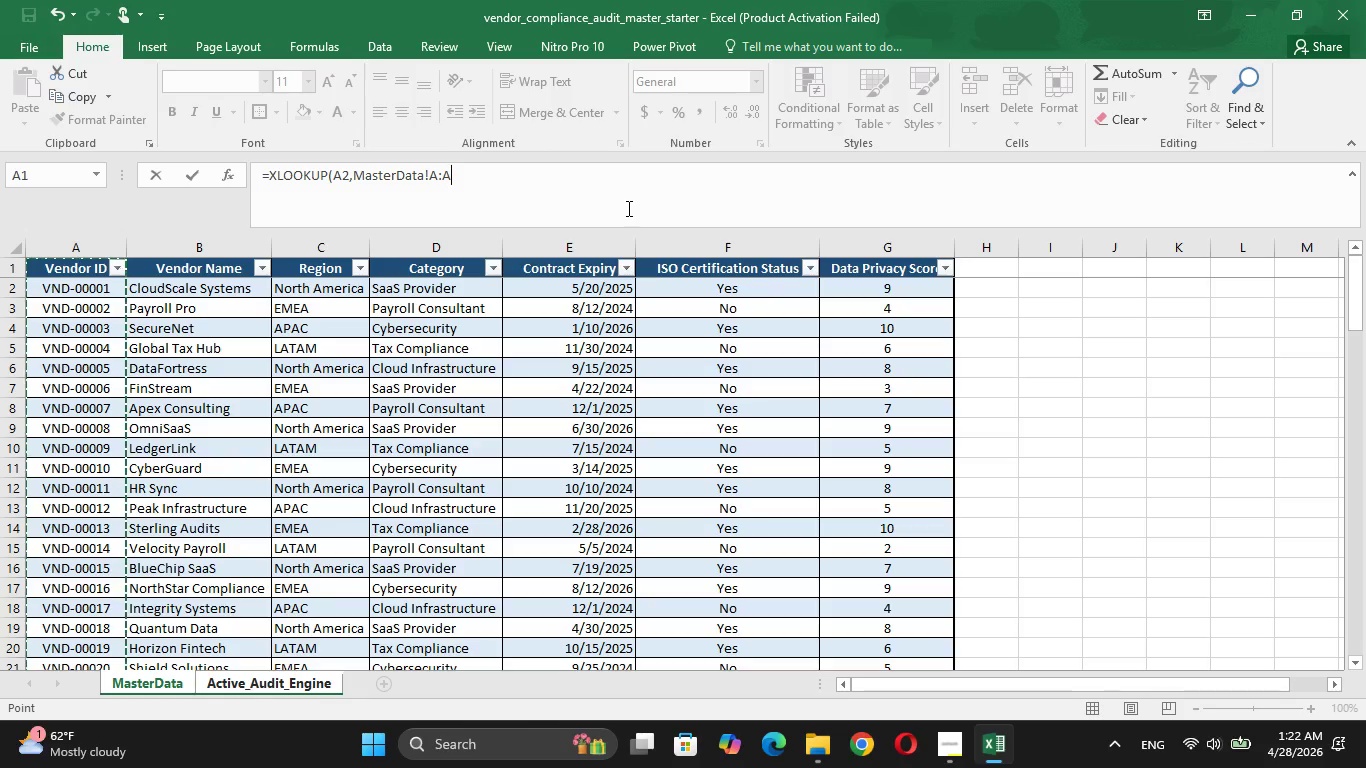 
key(Comma)
 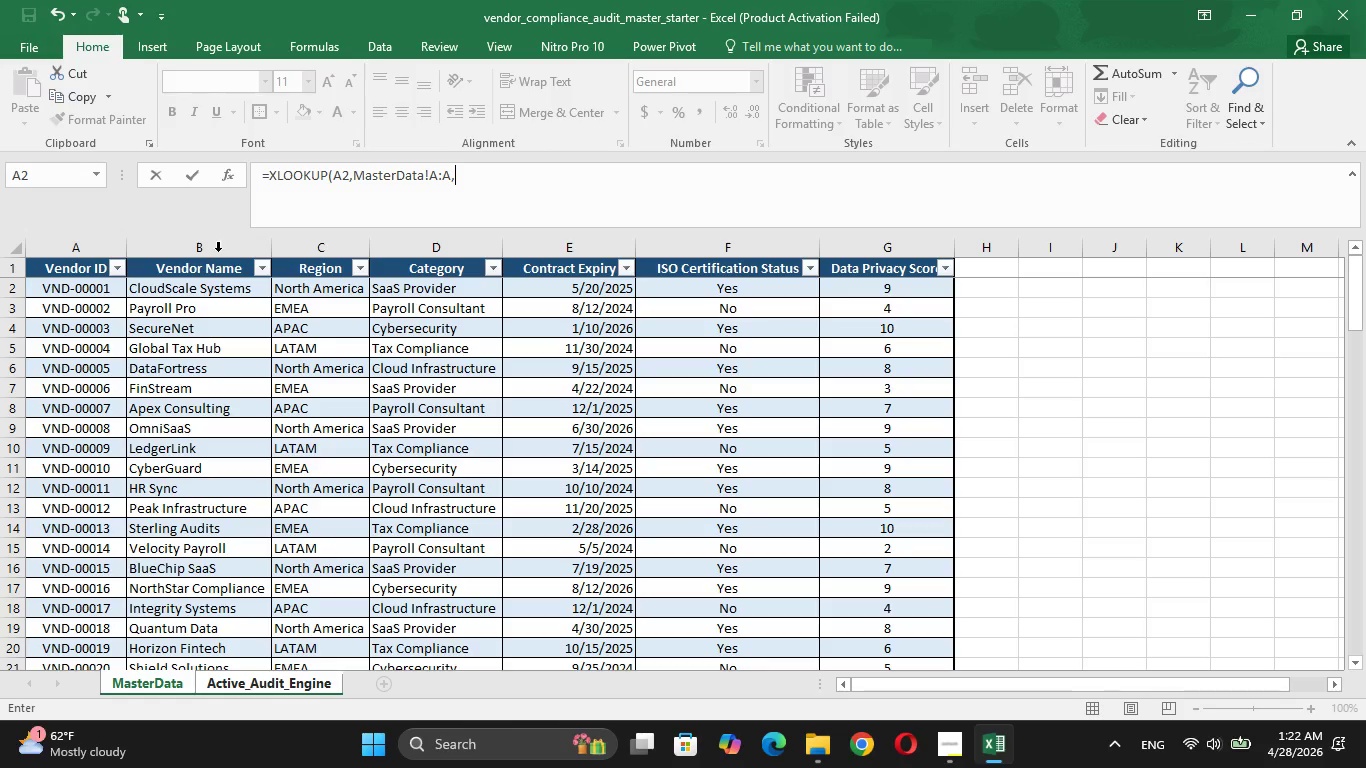 
left_click([220, 250])
 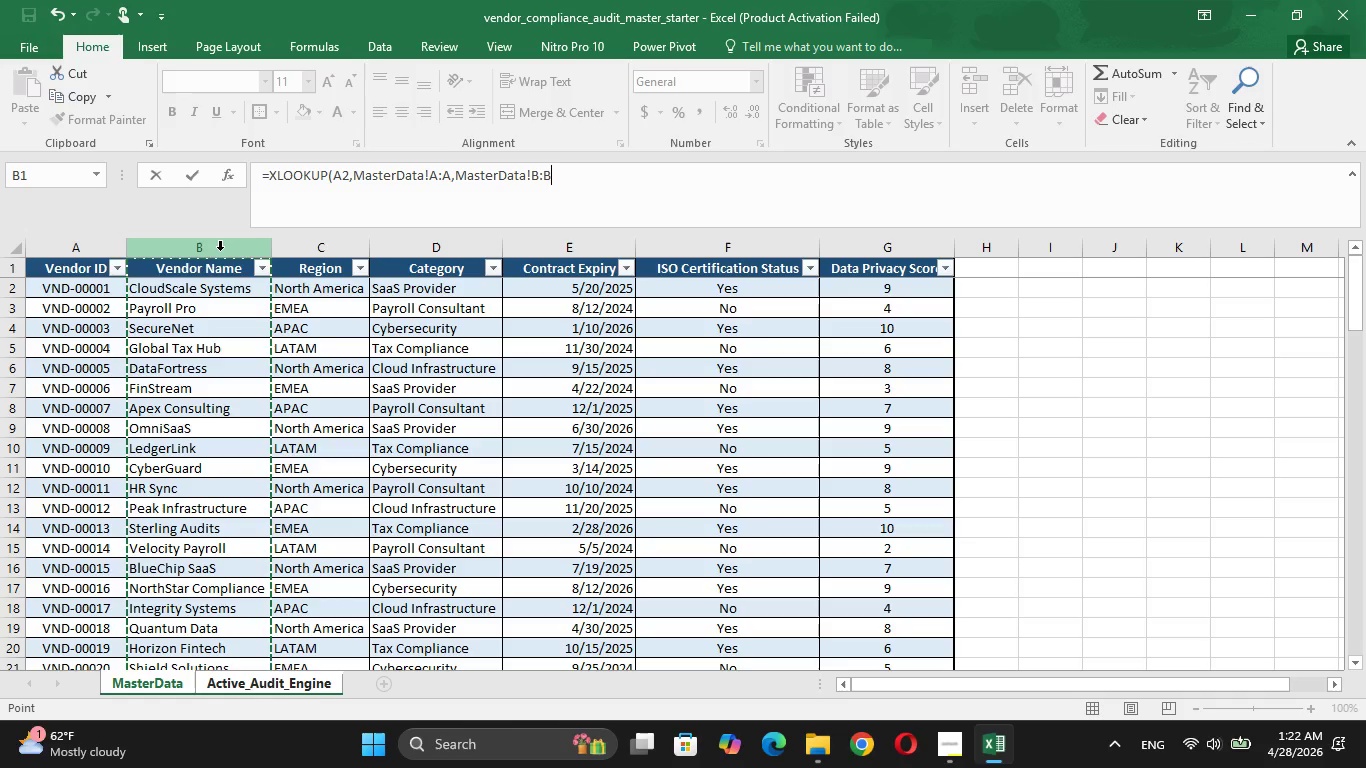 
wait(26.23)
 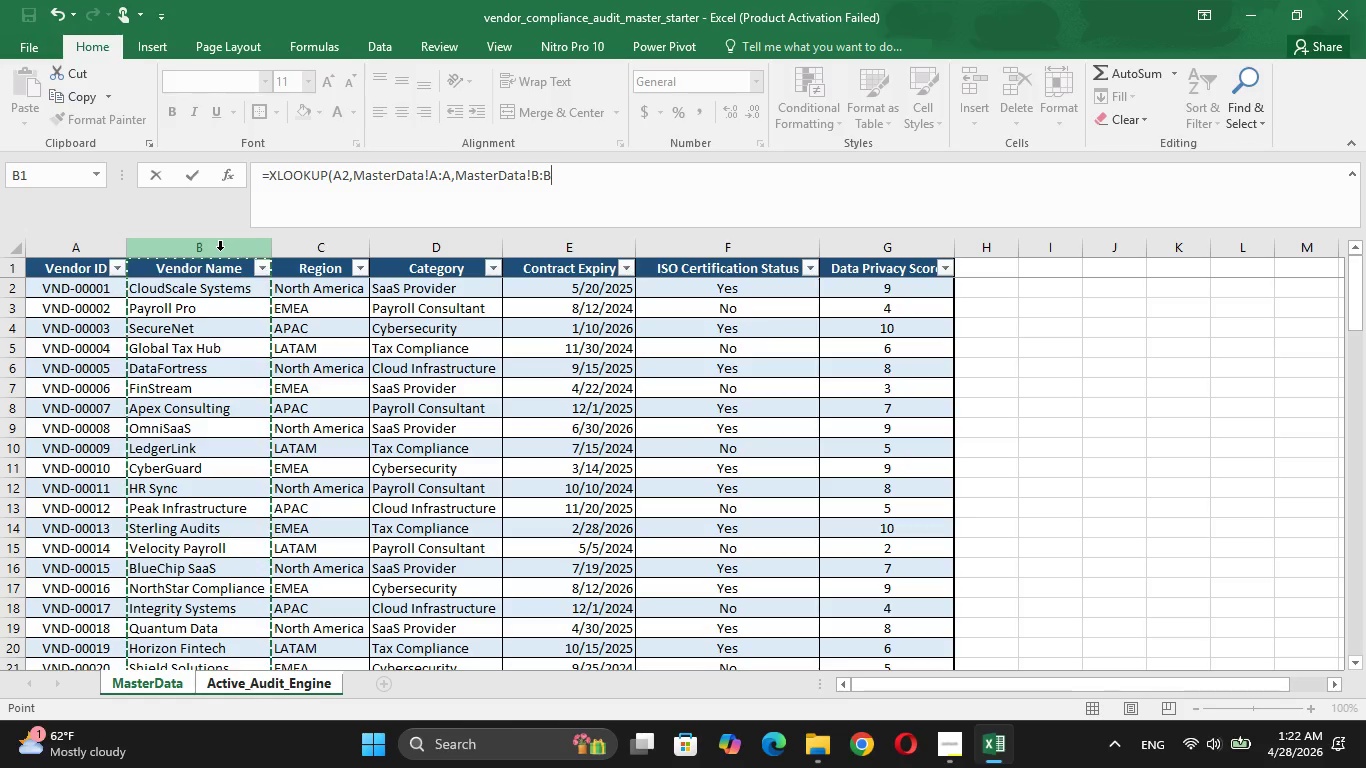 
key(Shift+0)
 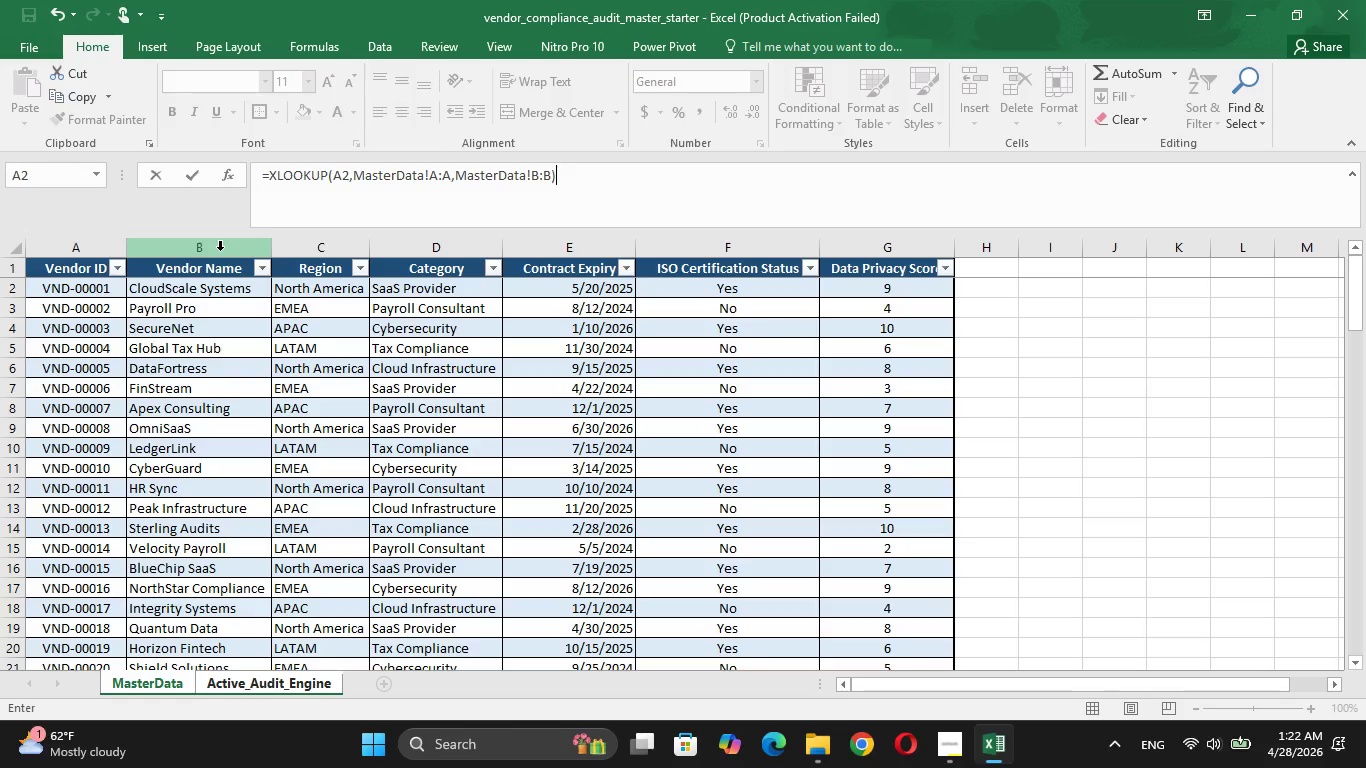 
wait(7.05)
 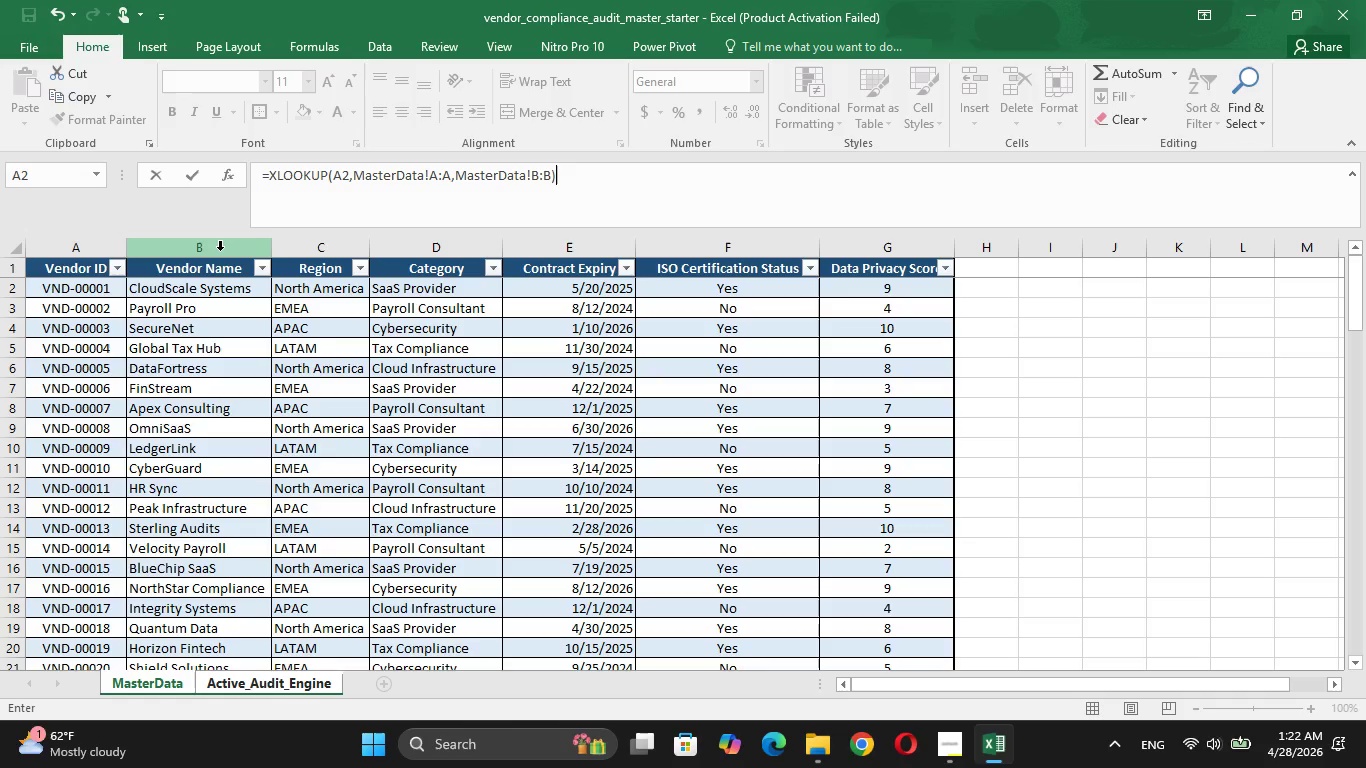 
key(Enter)
 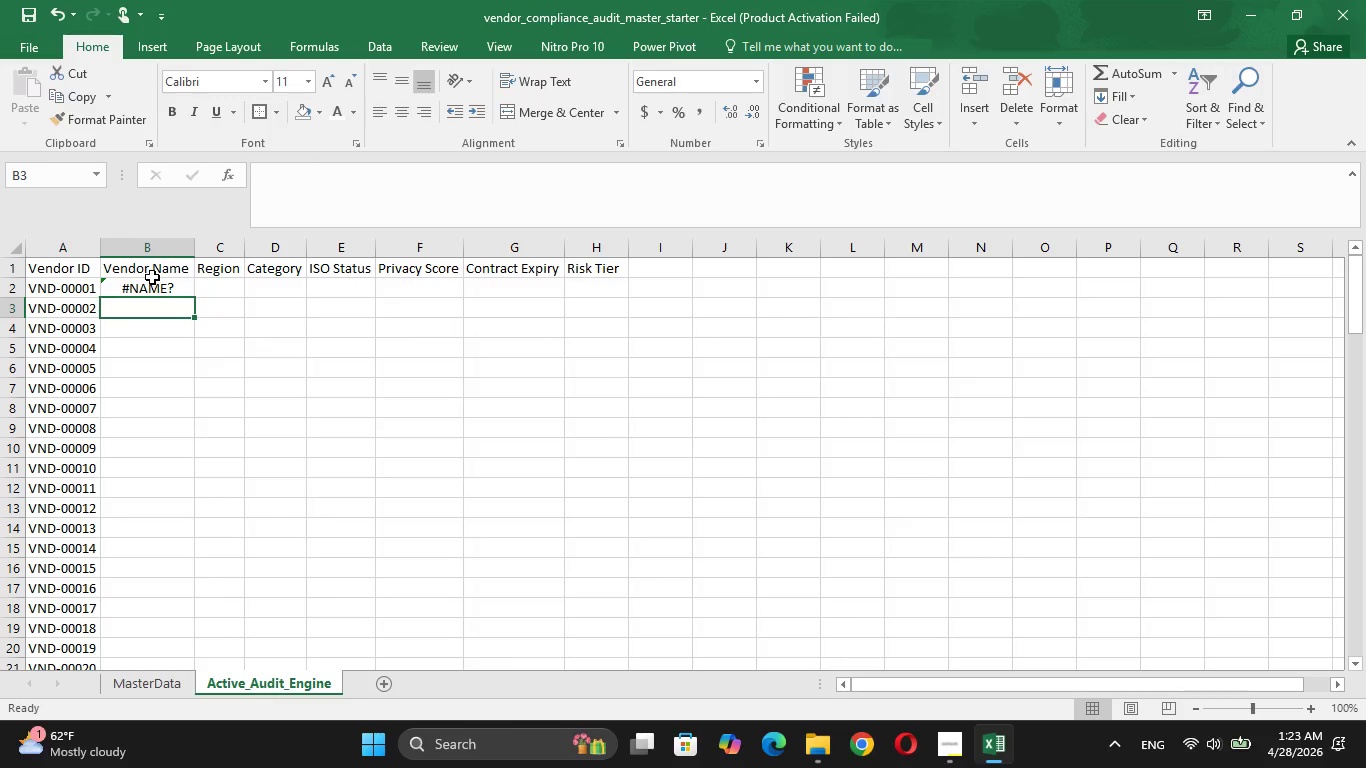 
left_click([152, 288])
 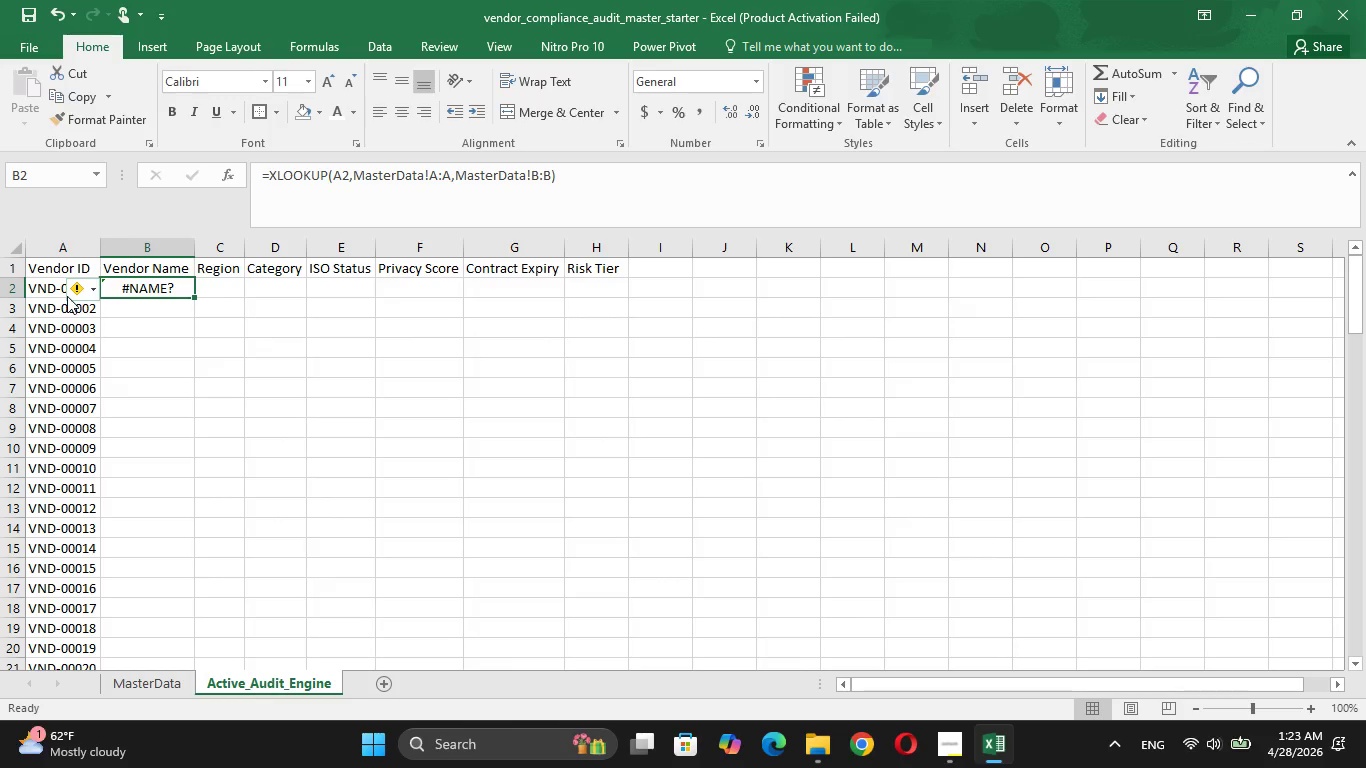 
left_click([79, 281])
 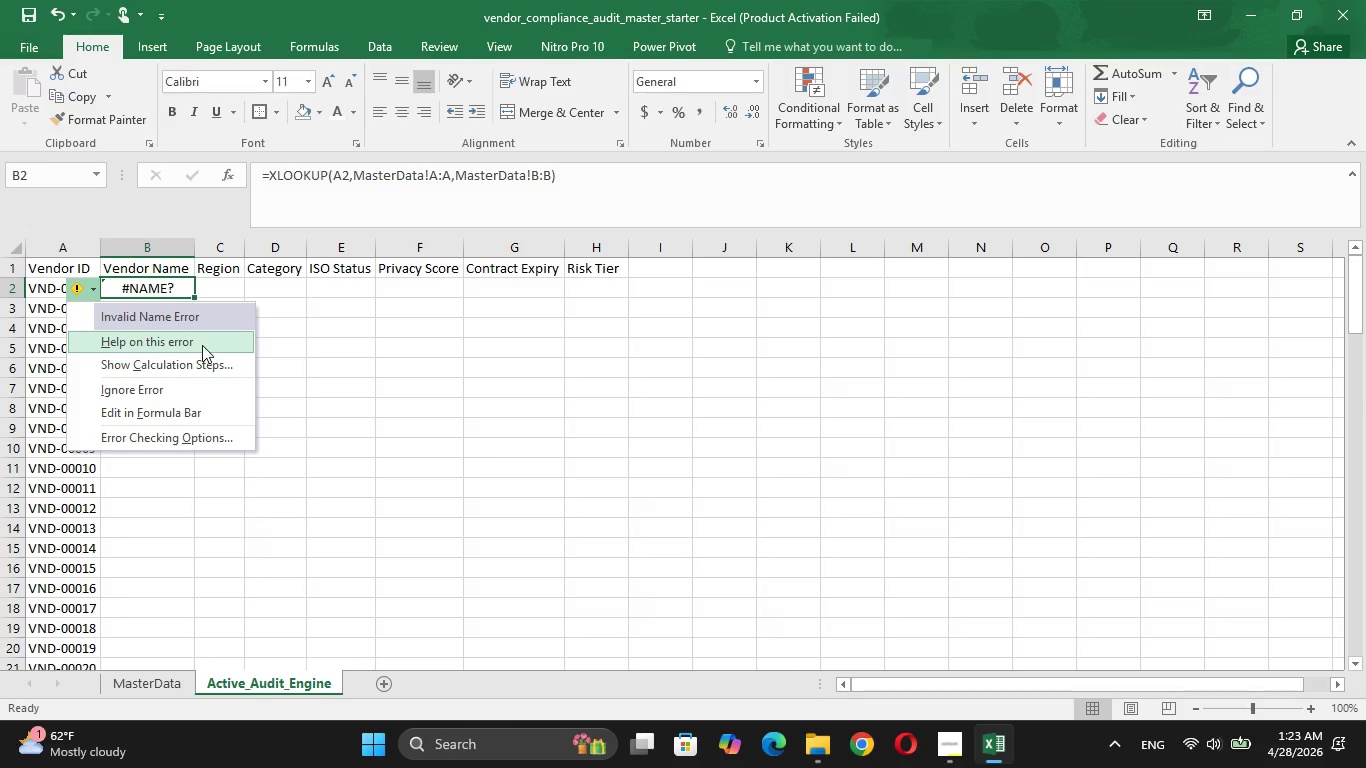 
left_click([396, 291])
 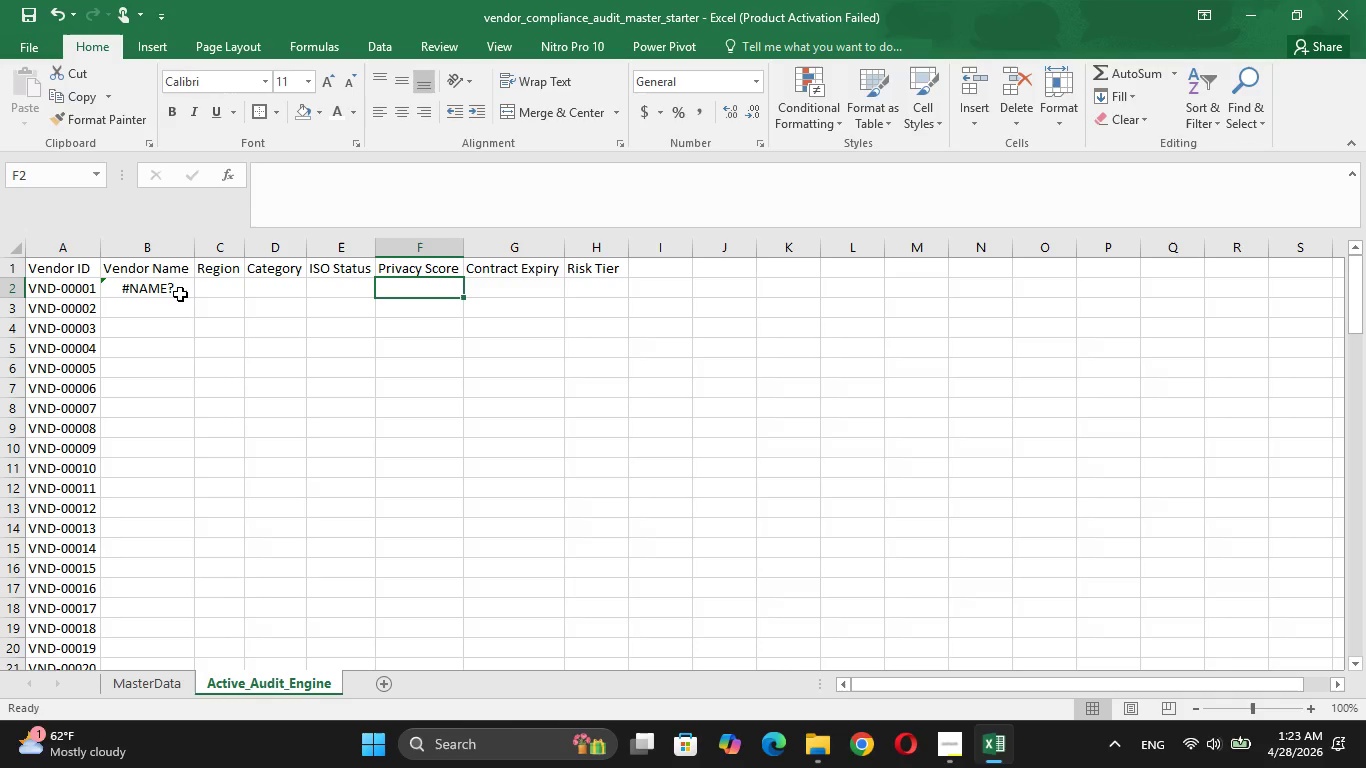 
left_click([177, 294])
 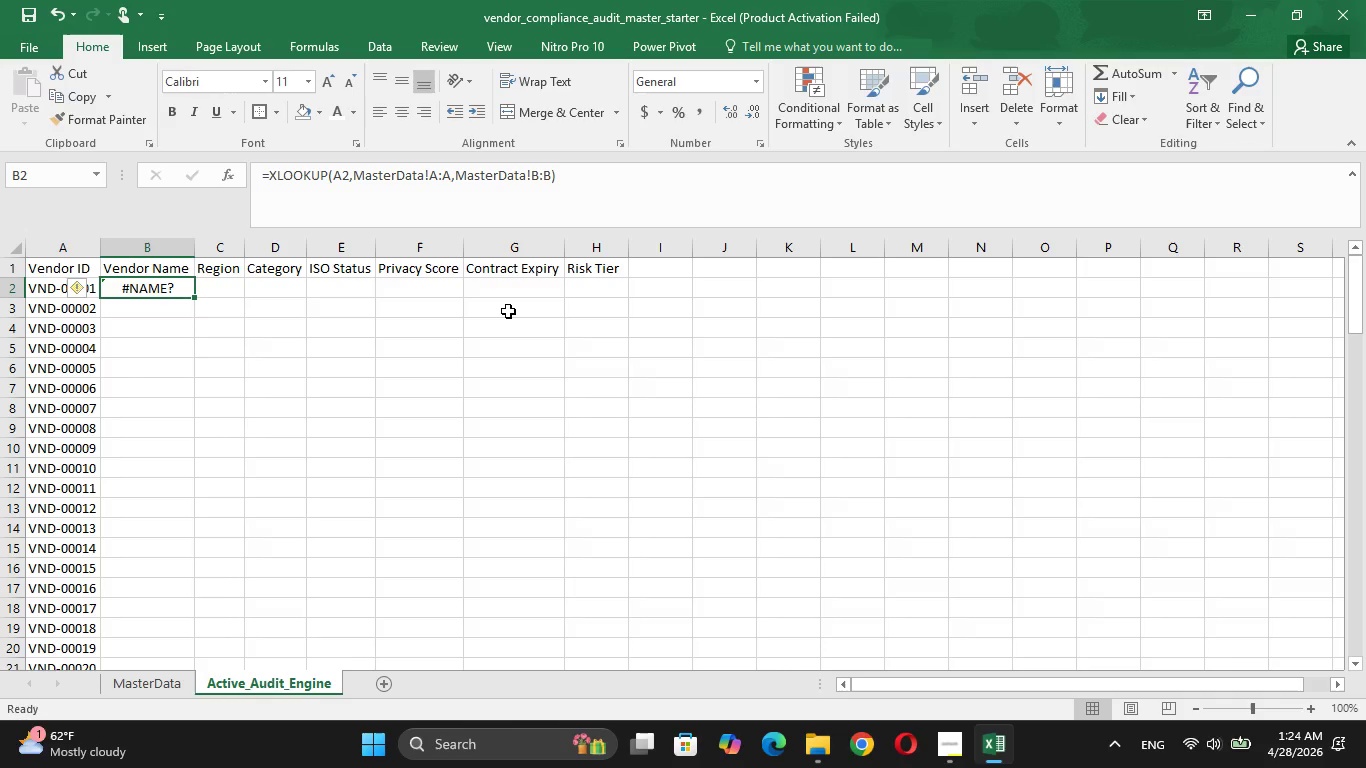 
wait(91.05)
 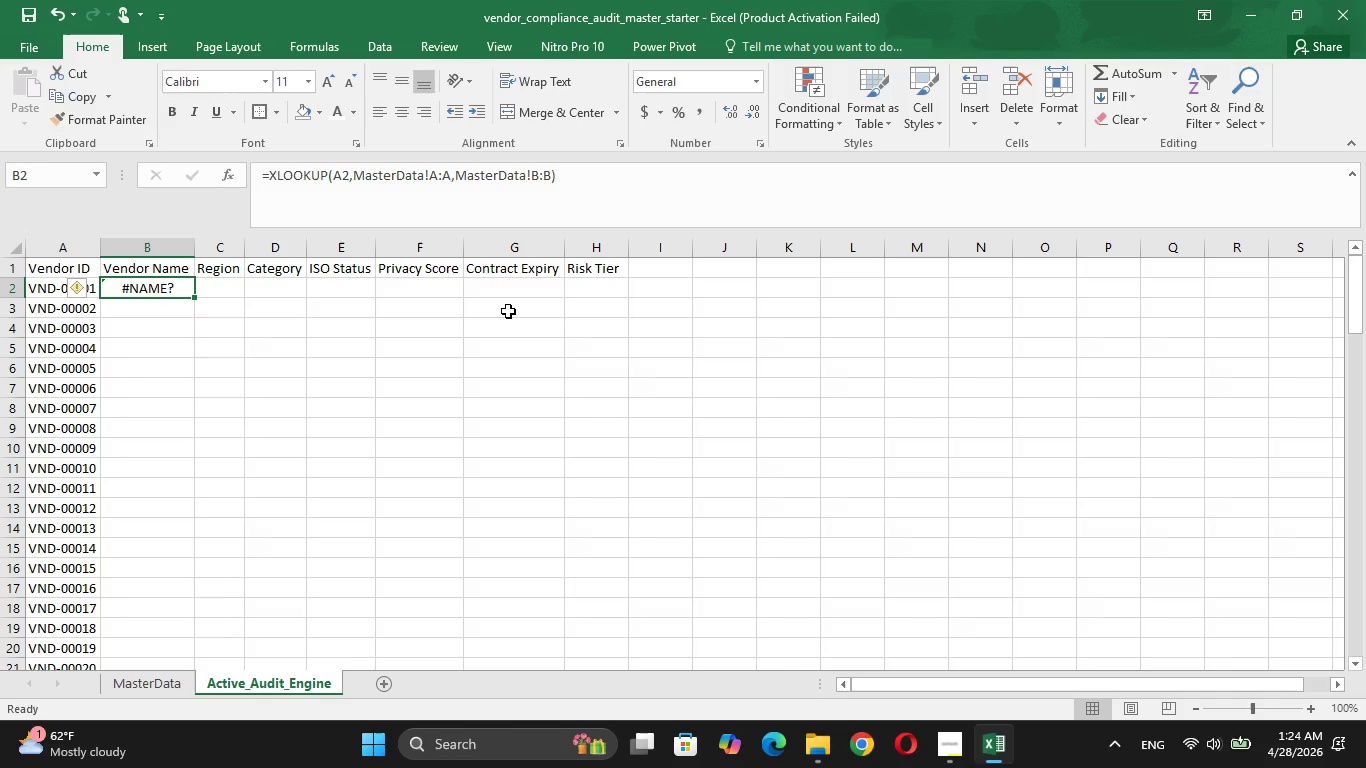 
scroll: coordinate [320, 165], scroll_direction: up, amount: 1.0
 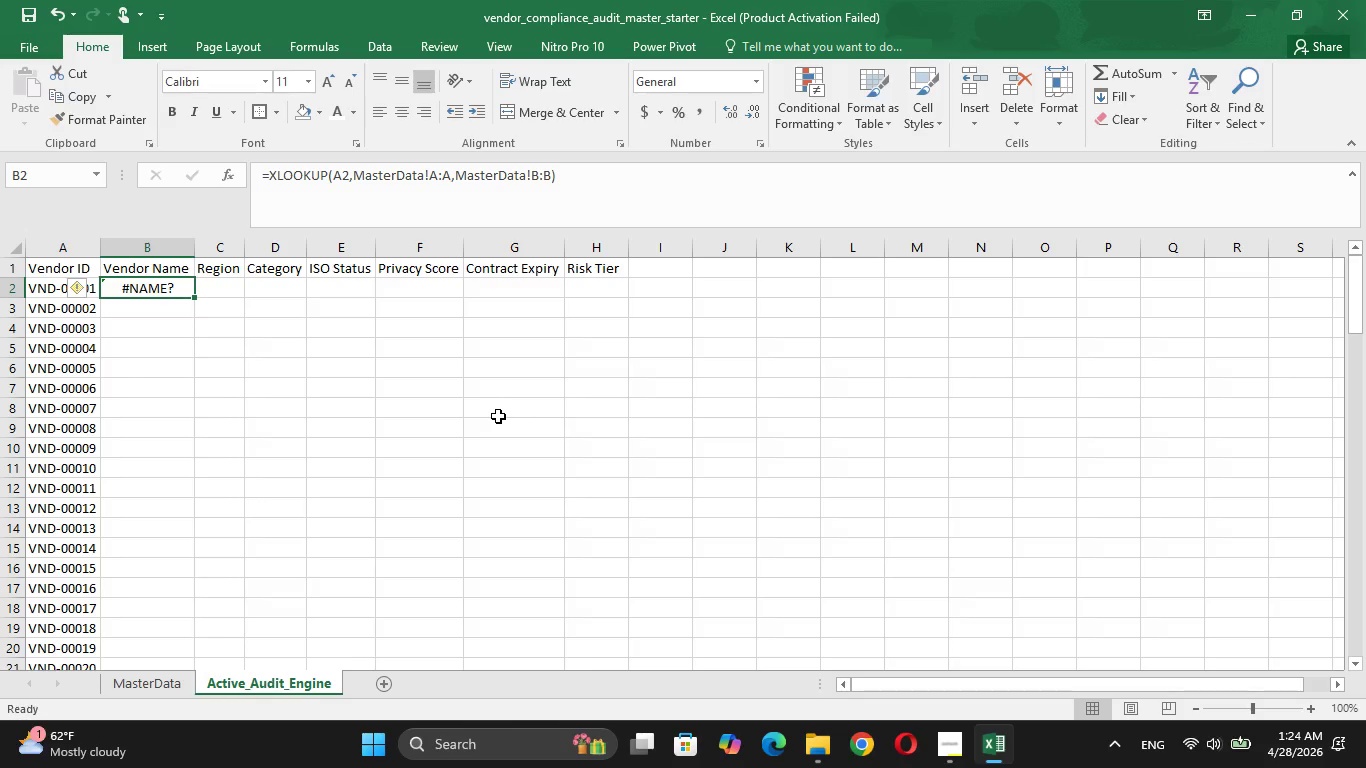 
wait(9.97)
 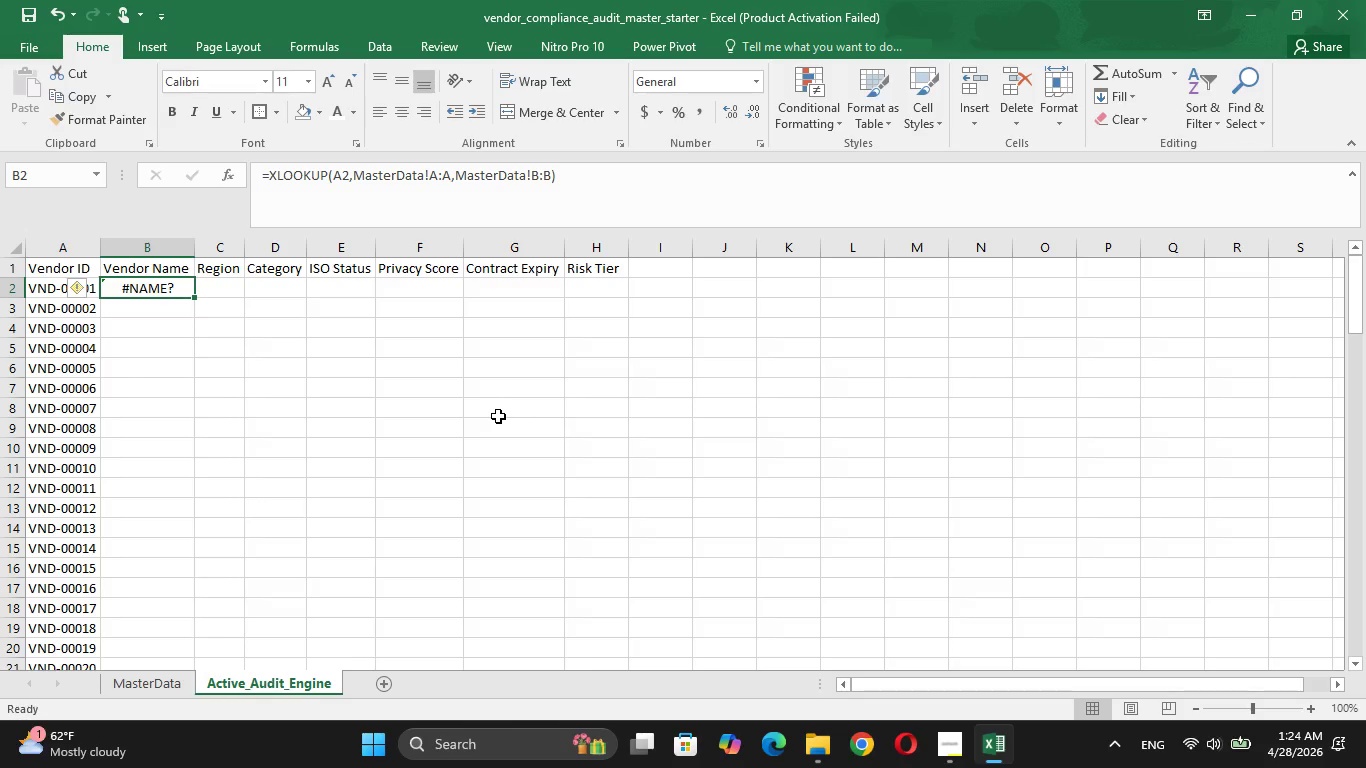 
left_click([275, 174])
 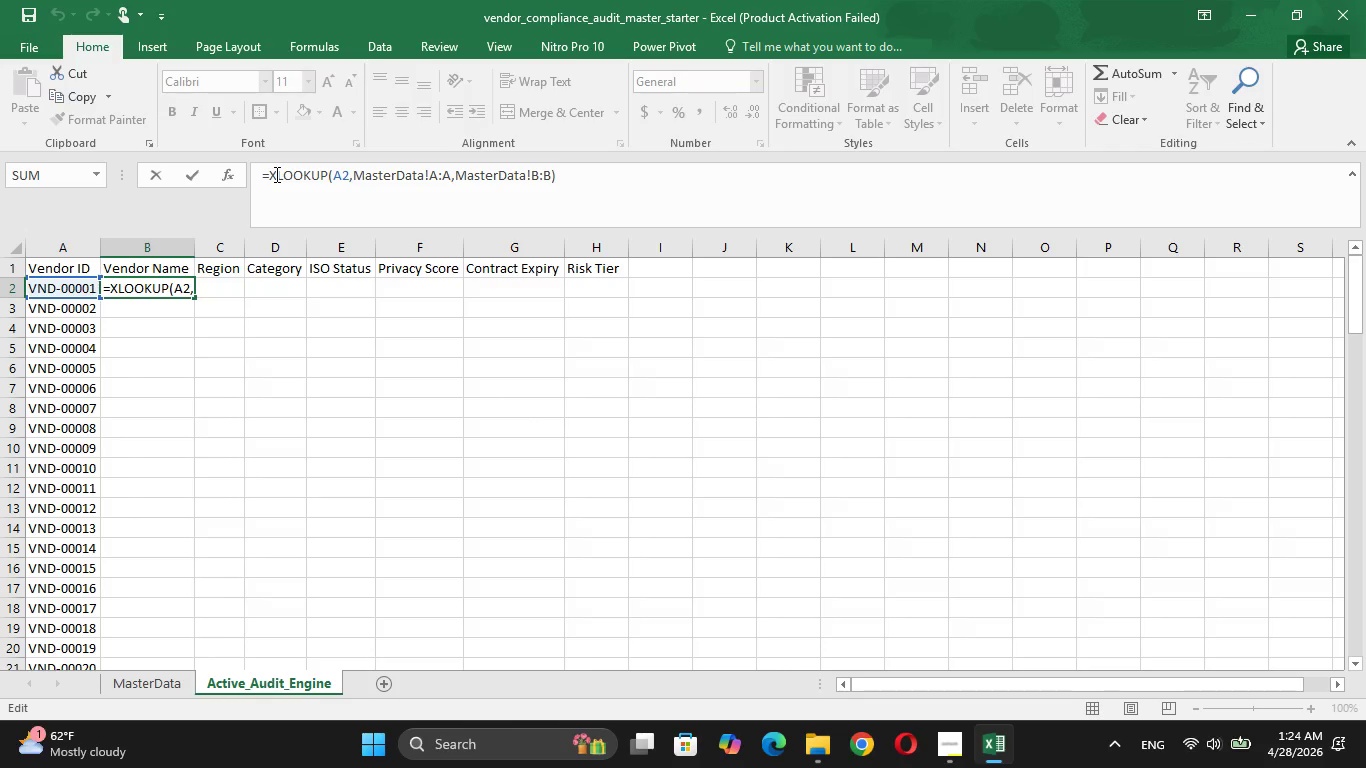 
key(Backspace)
 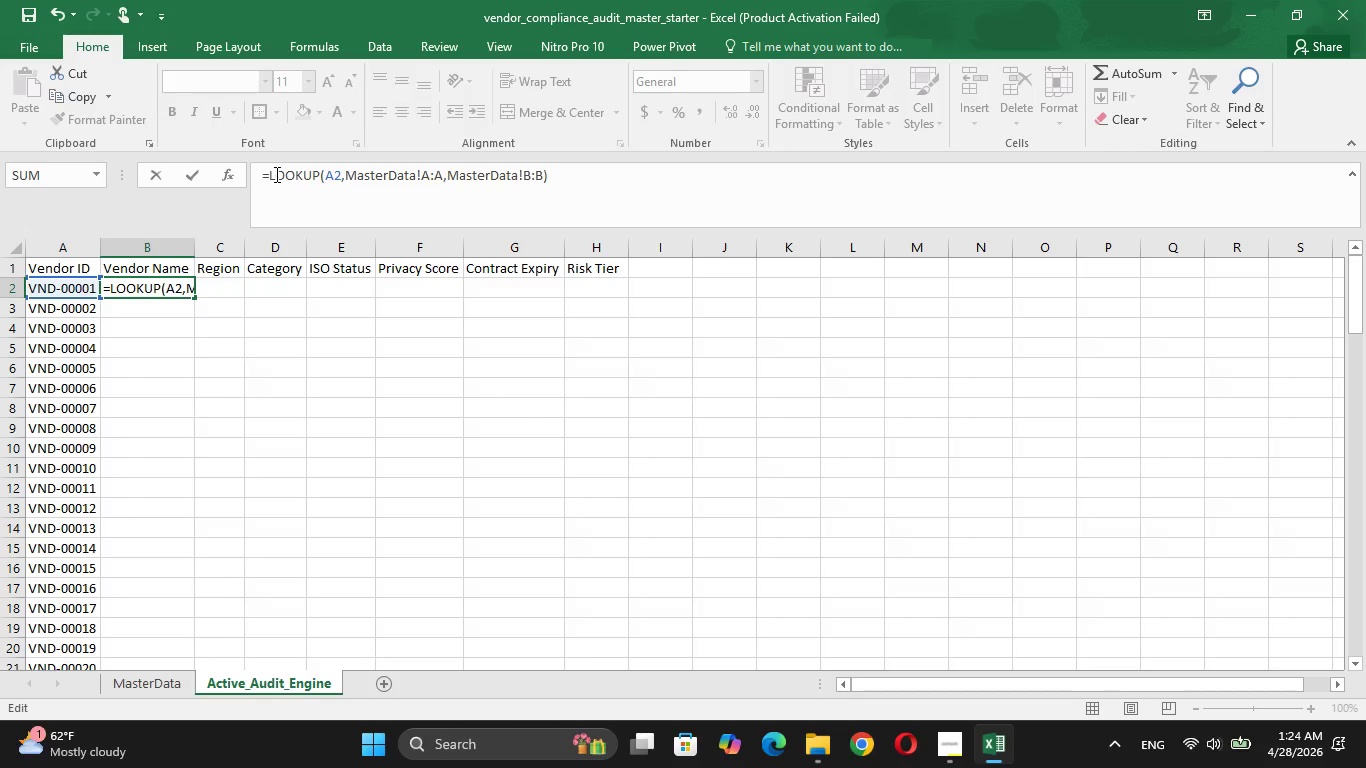 
key(V)
 